 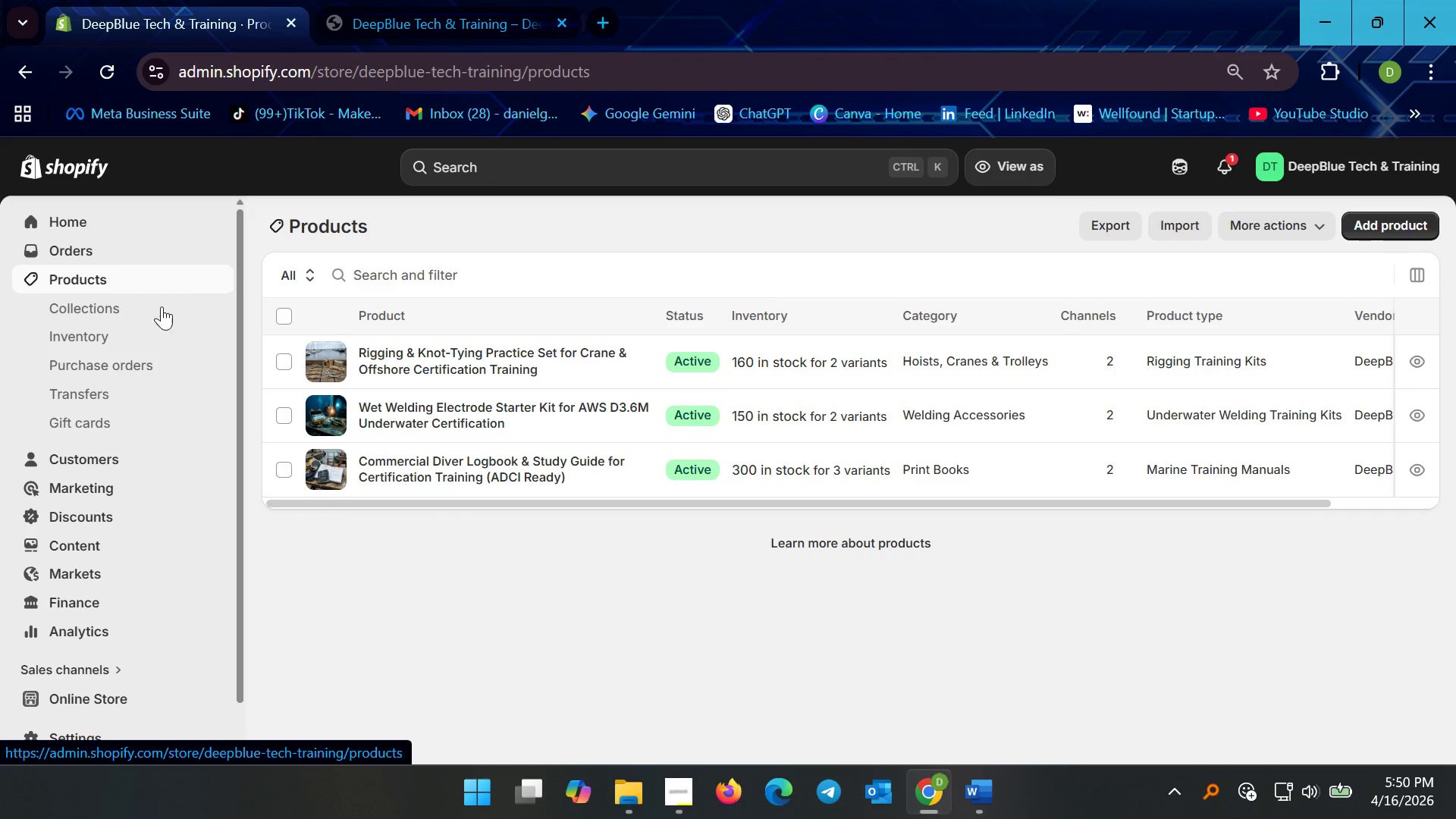 
scroll: coordinate [612, 560], scroll_direction: down, amount: 5.0
 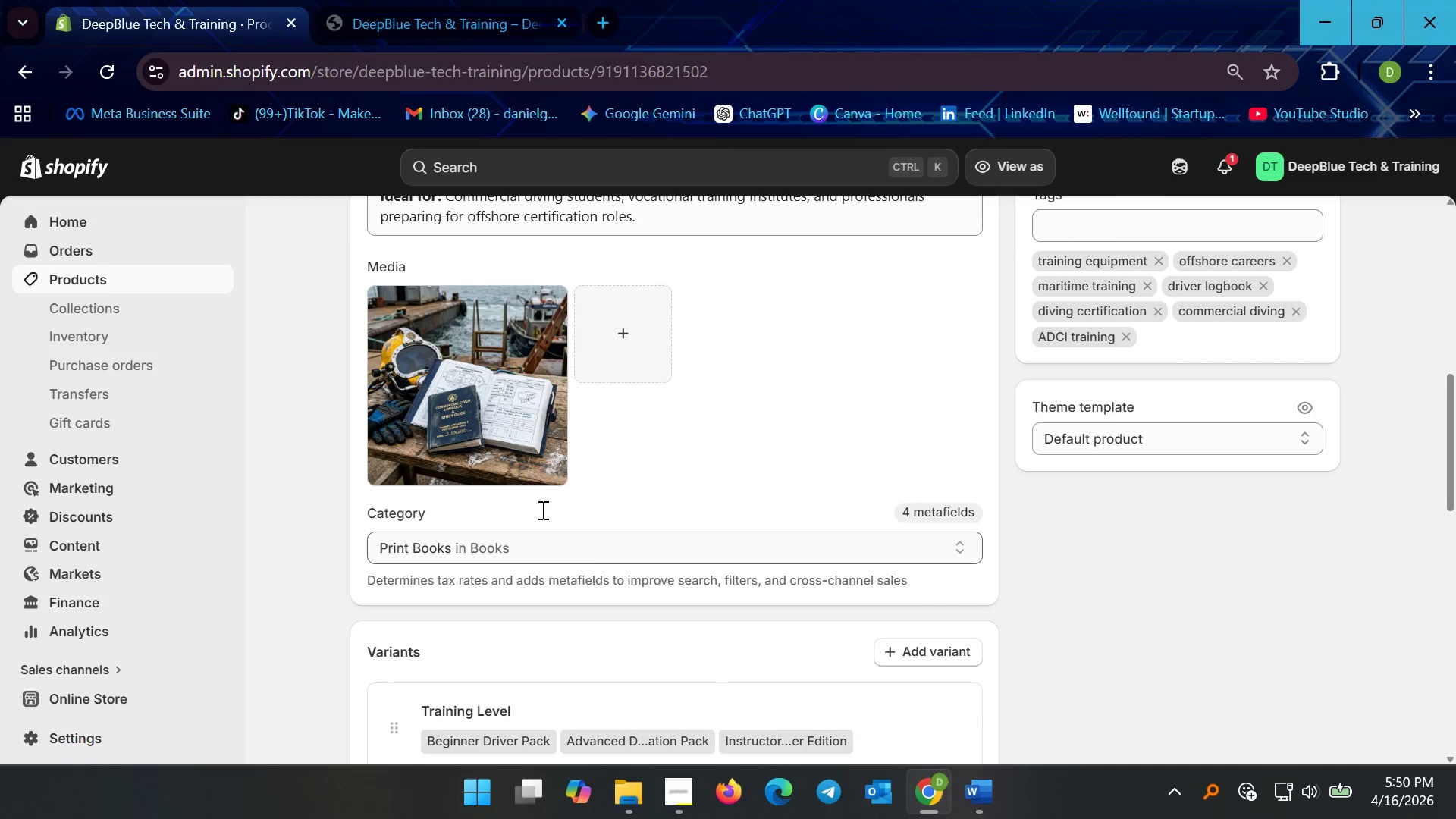 
left_click([505, 459])
 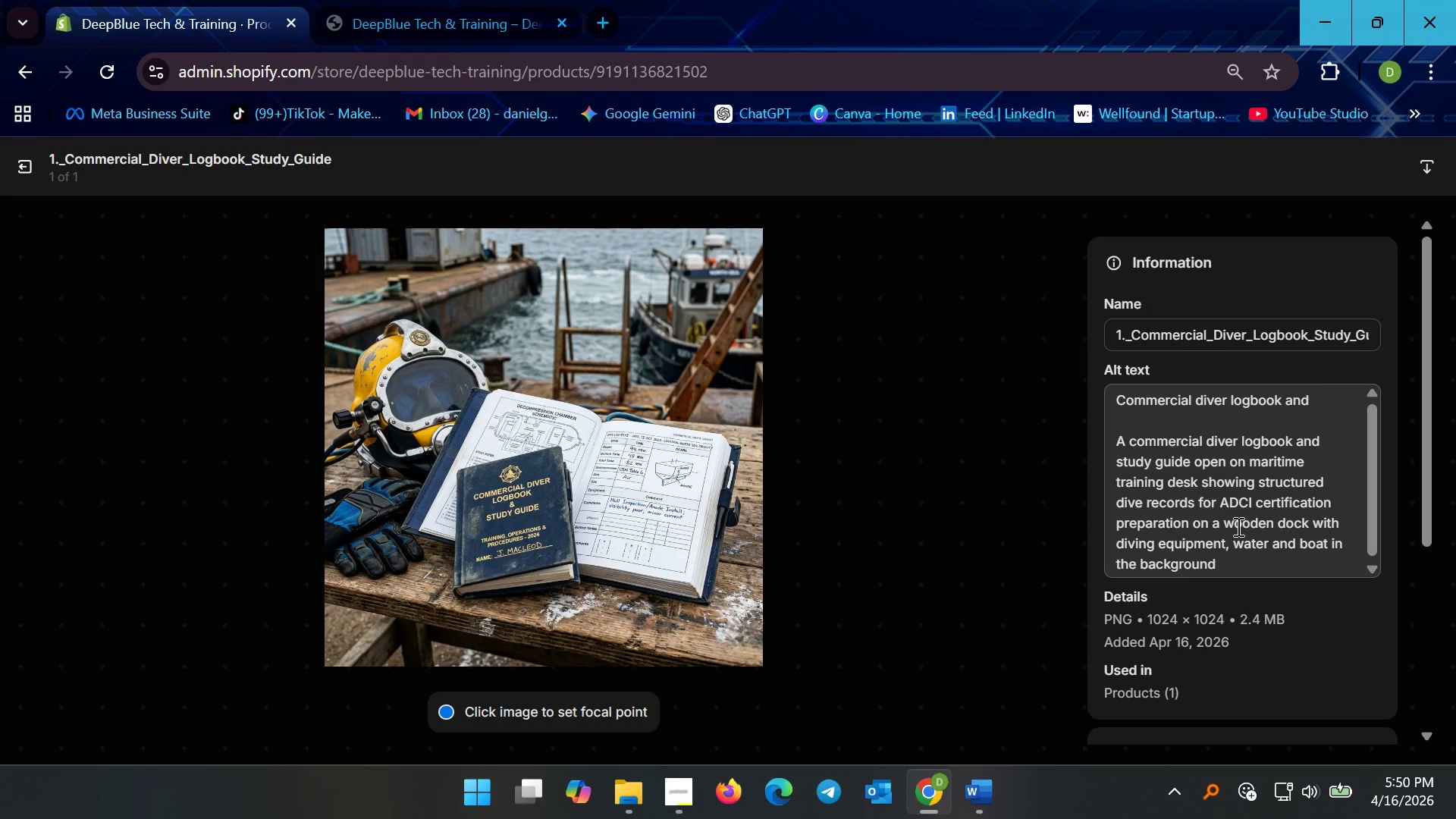 
scroll: coordinate [1219, 434], scroll_direction: up, amount: 2.0
 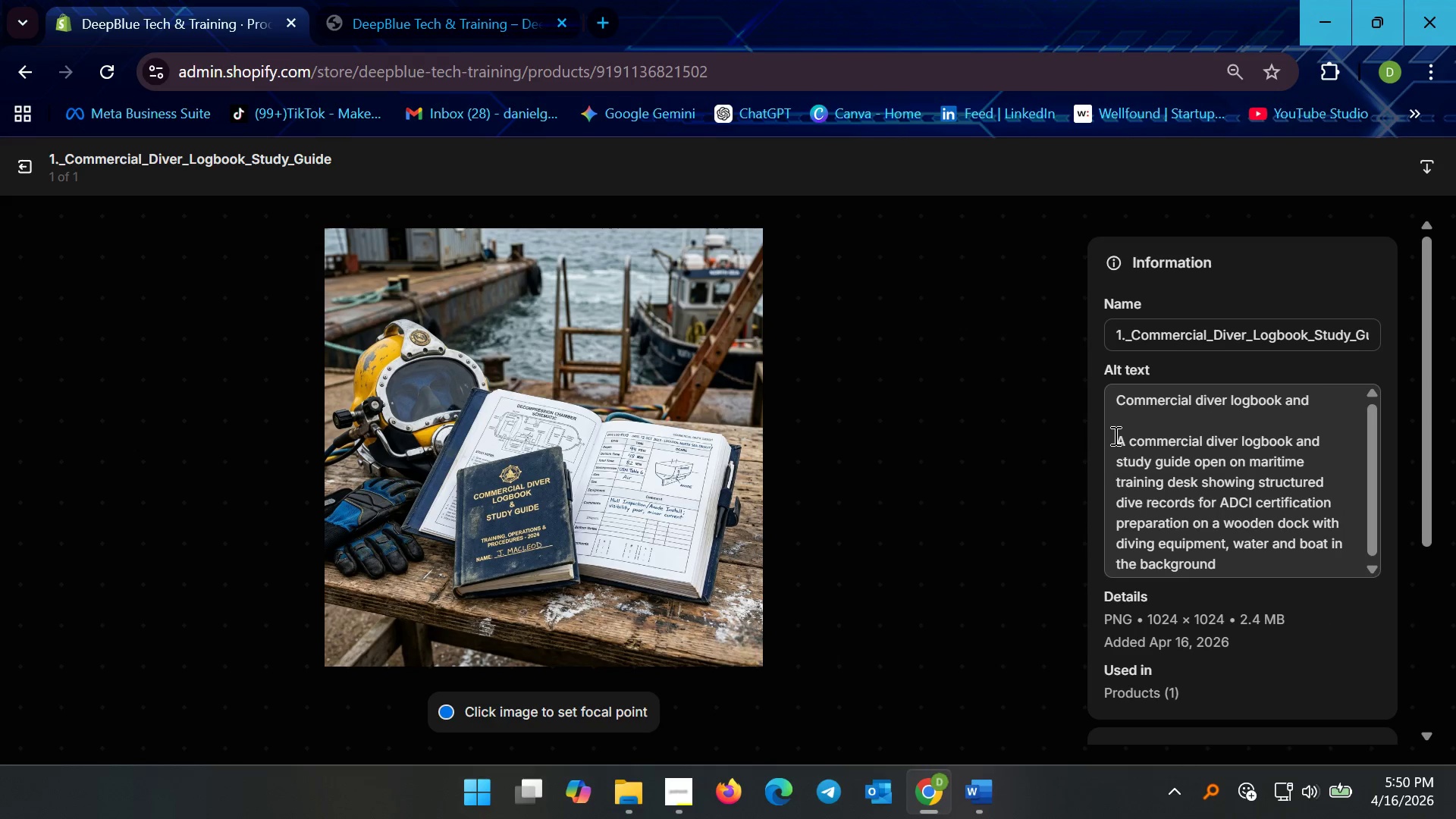 
left_click_drag(start_coordinate=[1116, 439], to_coordinate=[1075, 388])
 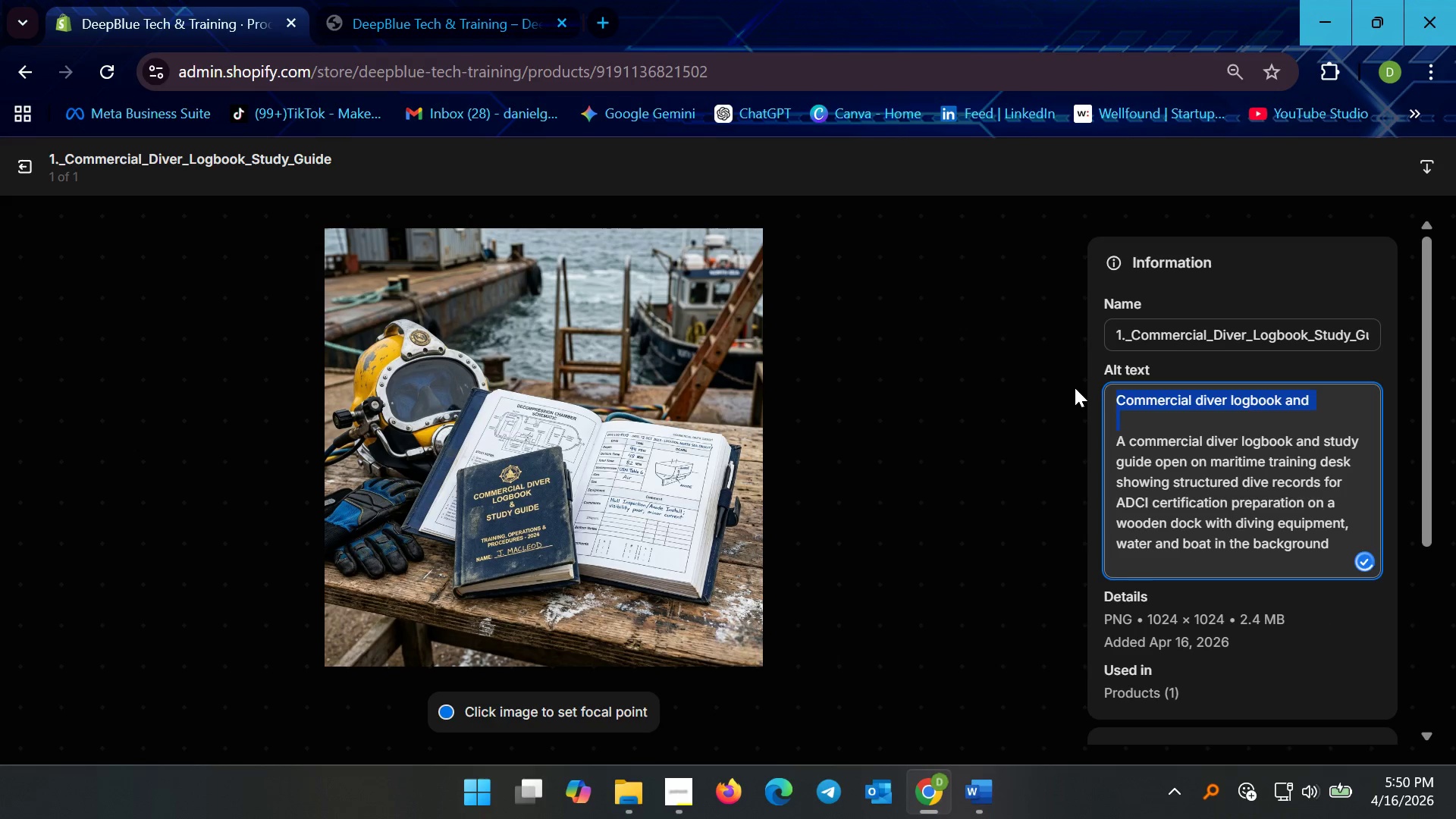 
key(Backspace)
 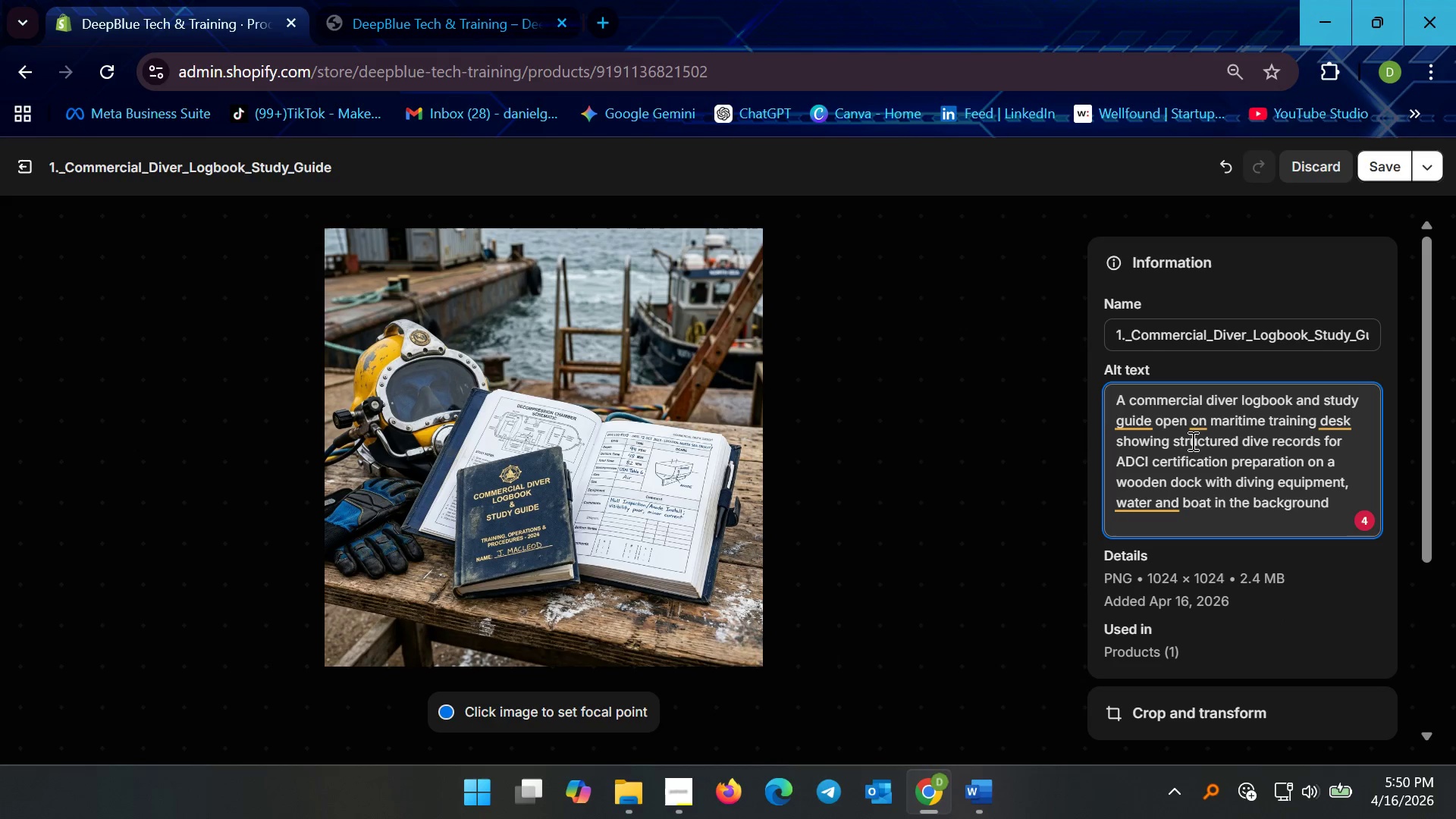 
left_click([1384, 170])
 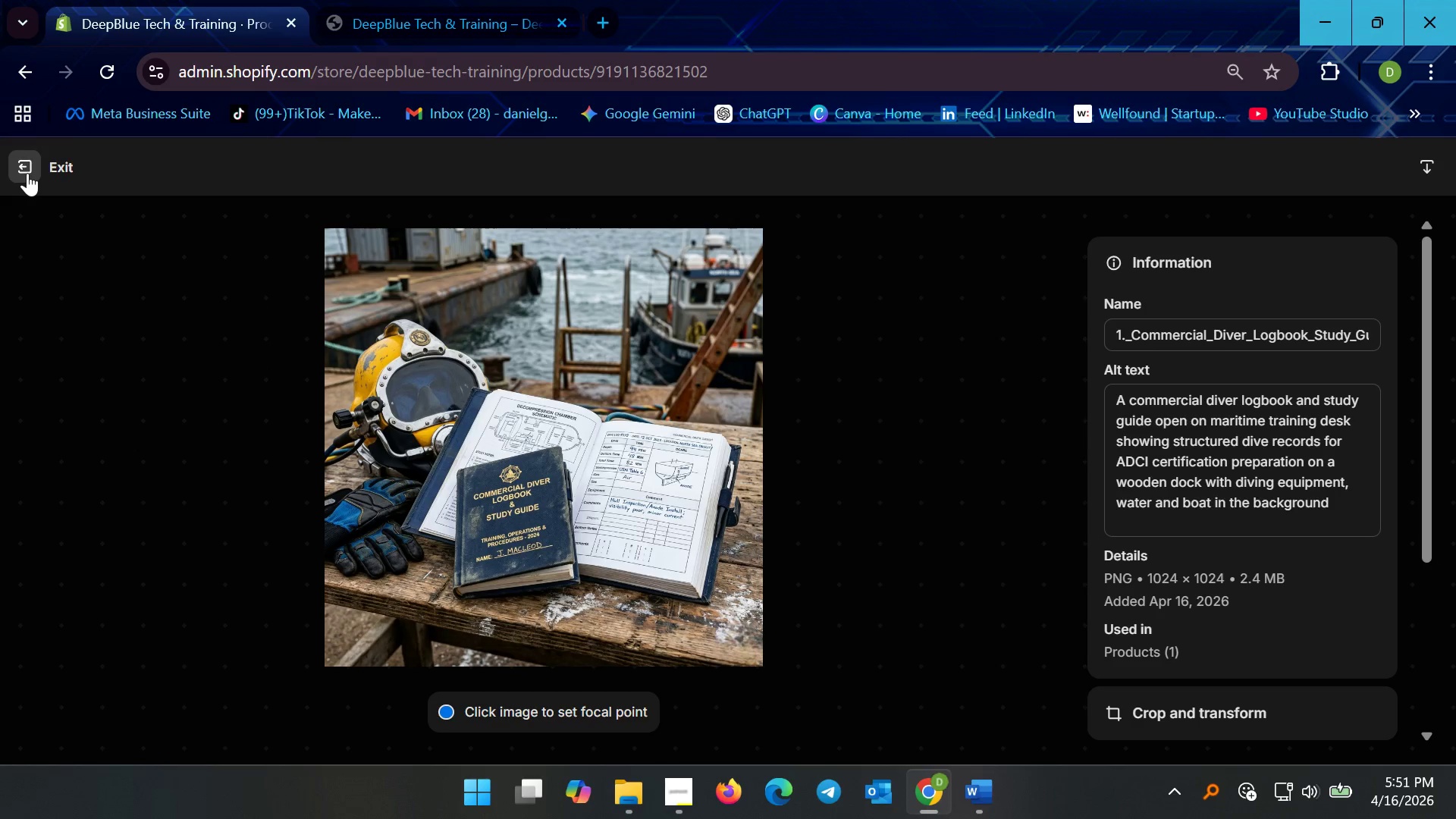 
left_click([27, 173])
 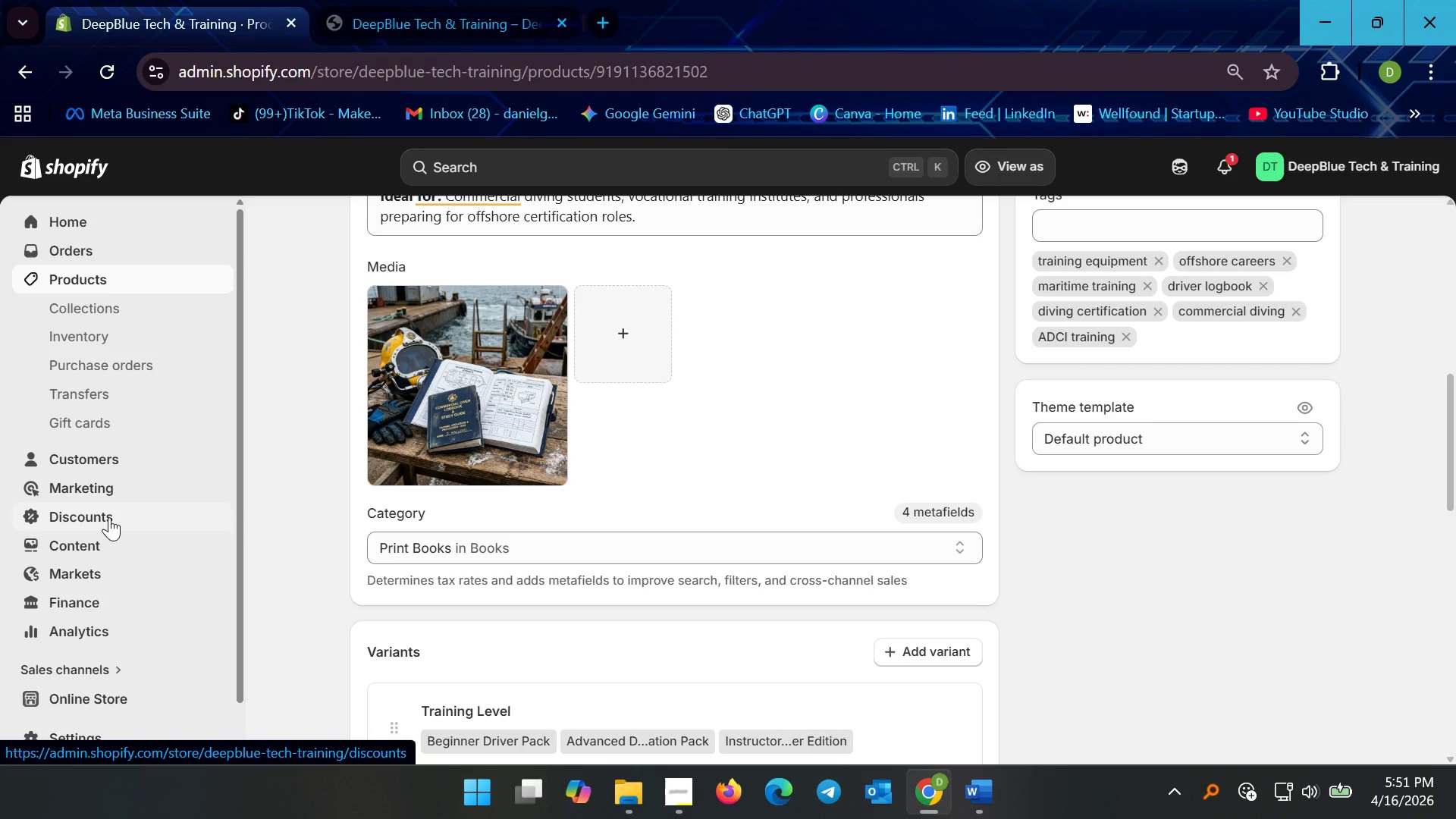 
left_click([97, 538])
 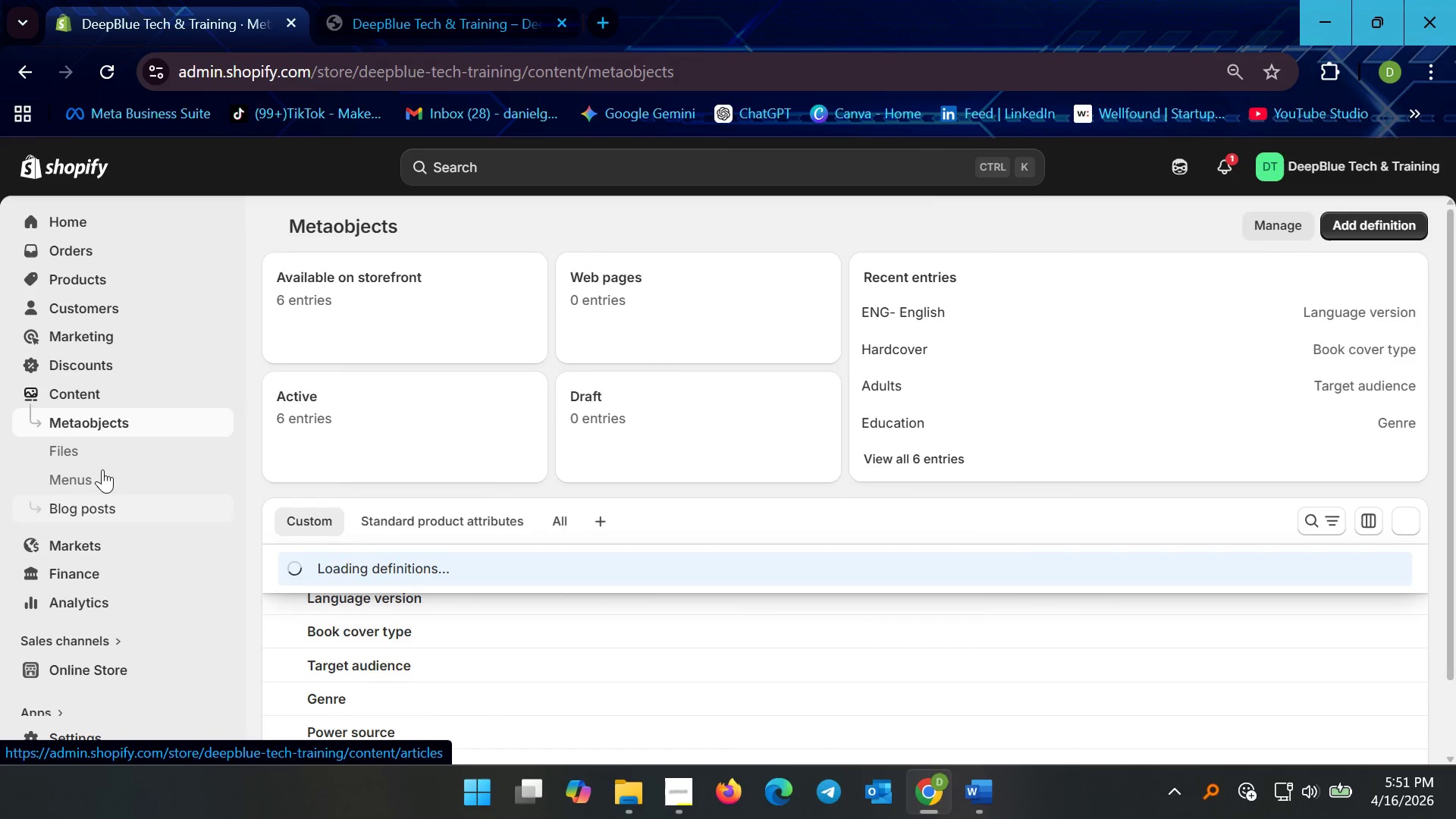 
left_click([99, 457])
 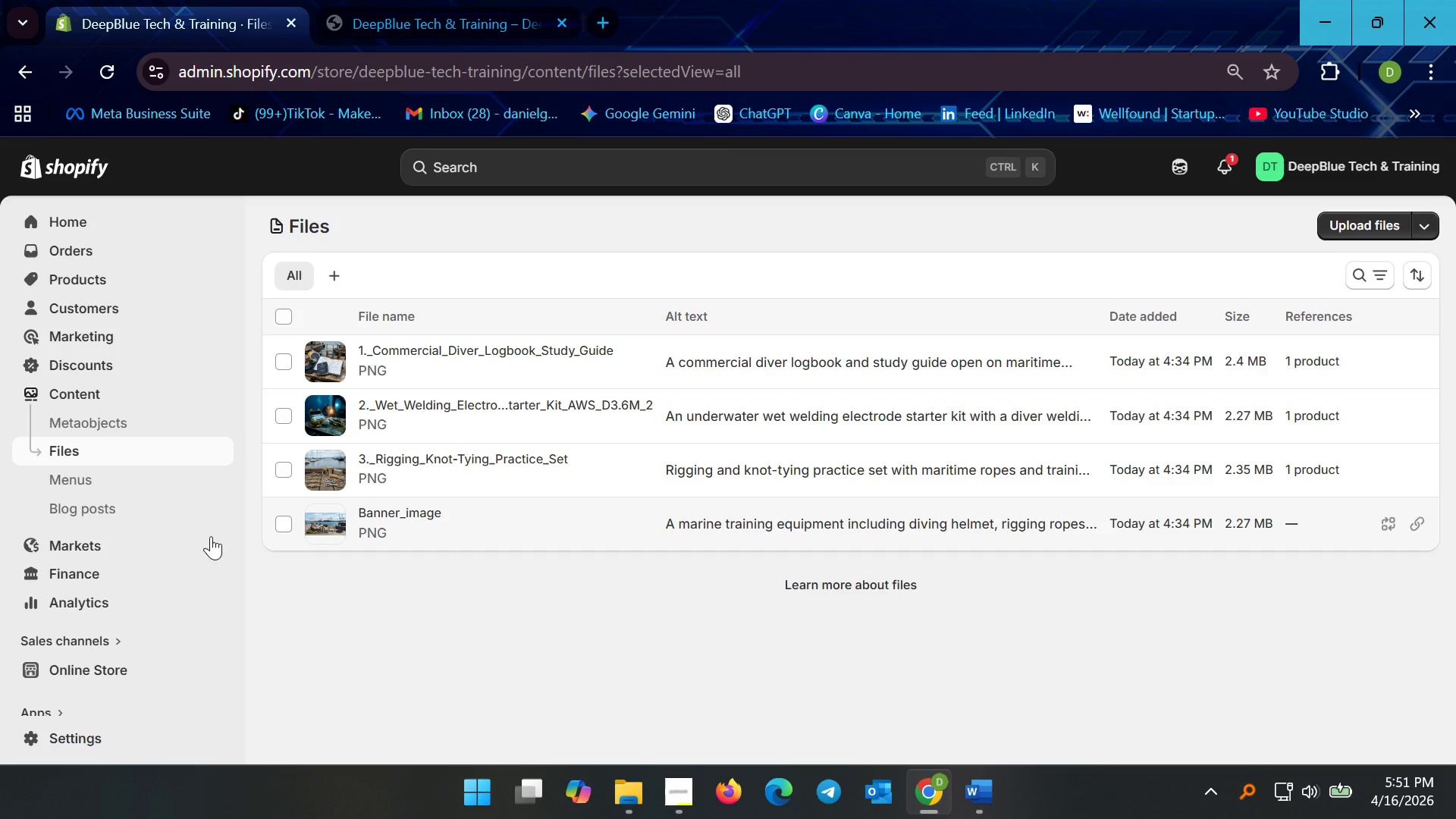 
left_click([99, 286])
 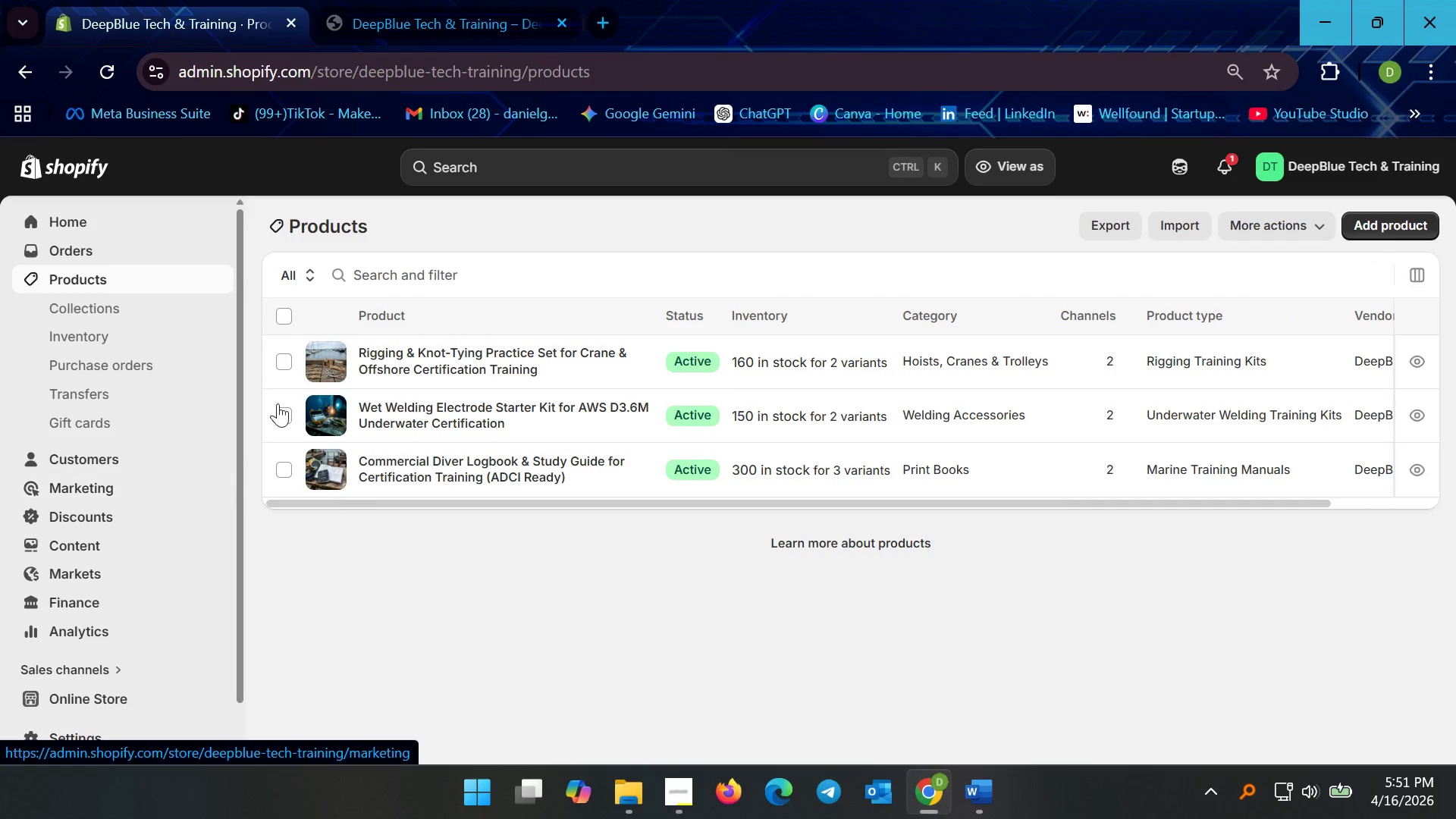 
scroll: coordinate [287, 535], scroll_direction: down, amount: 4.0
 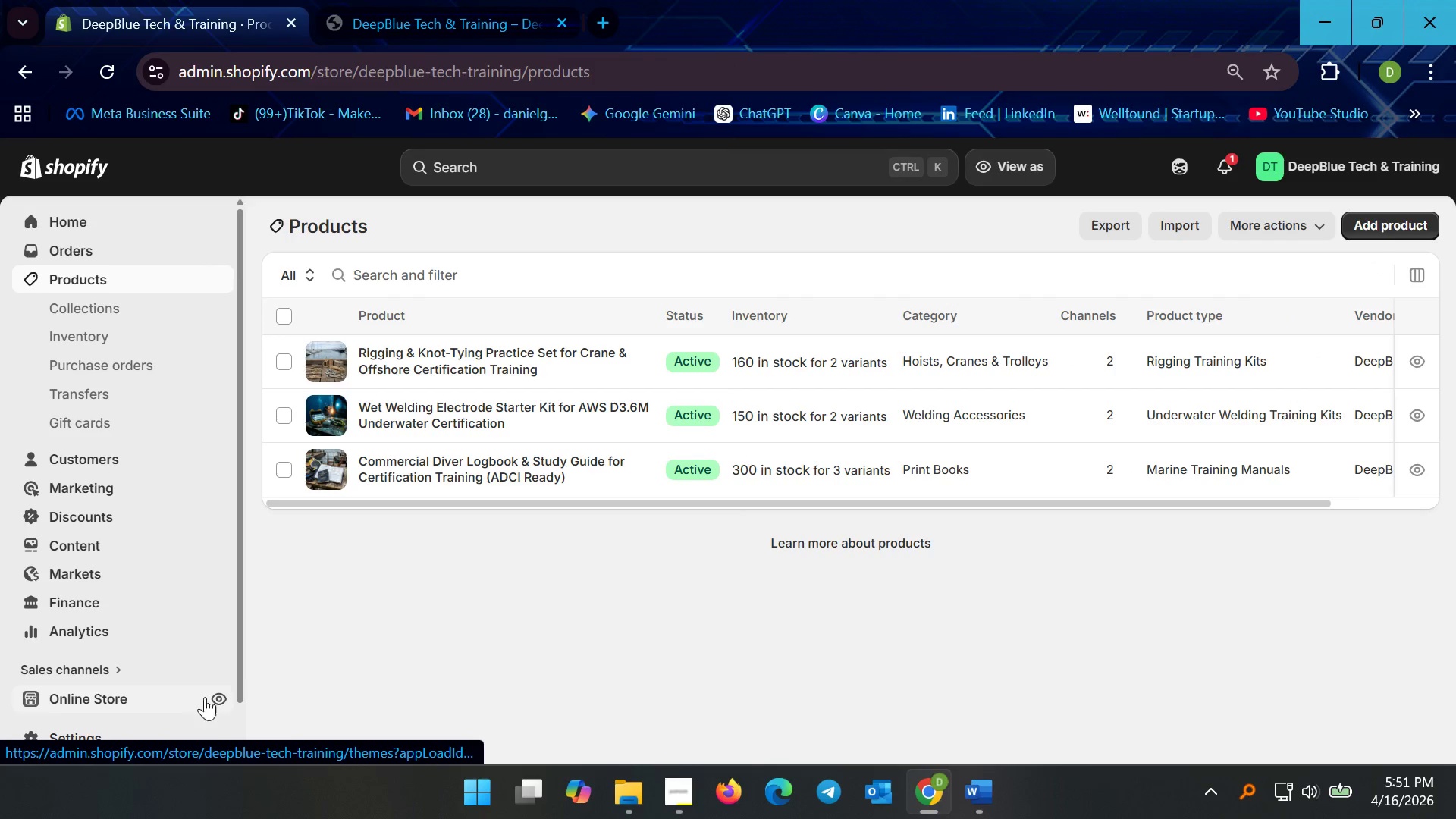 
left_click([211, 694])
 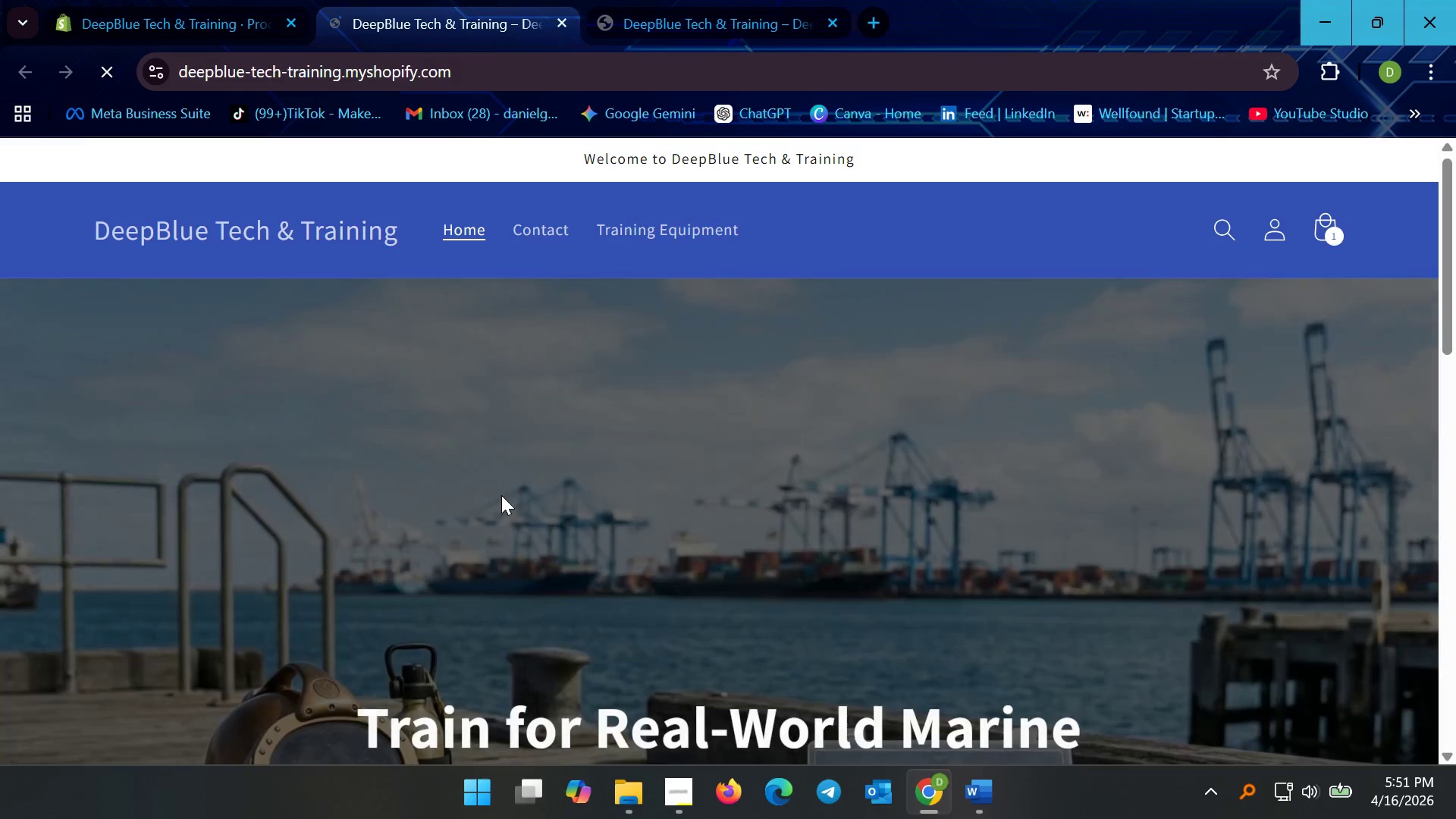 
scroll: coordinate [693, 491], scroll_direction: down, amount: 11.0
 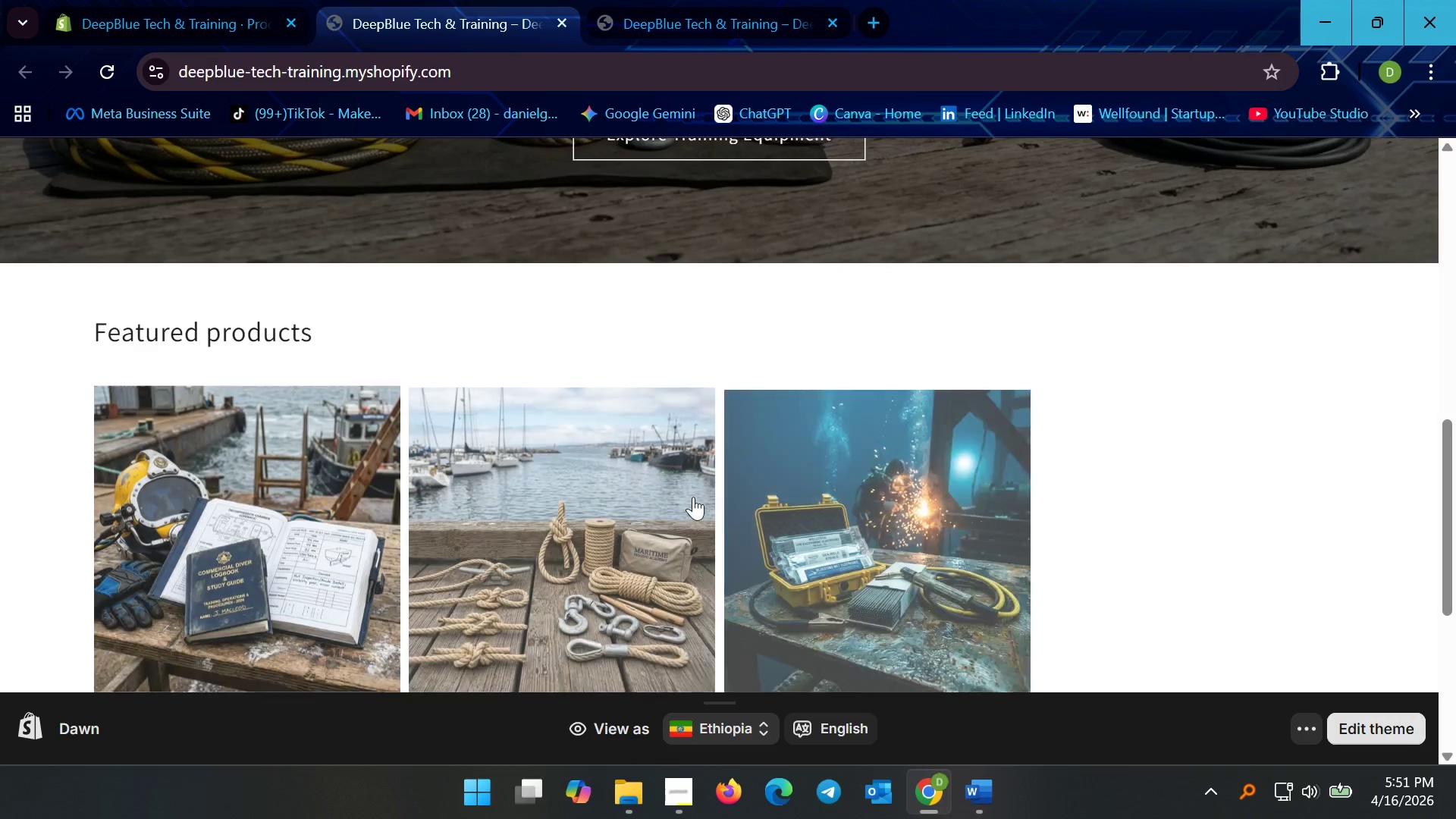 
scroll: coordinate [693, 497], scroll_direction: up, amount: 3.0
 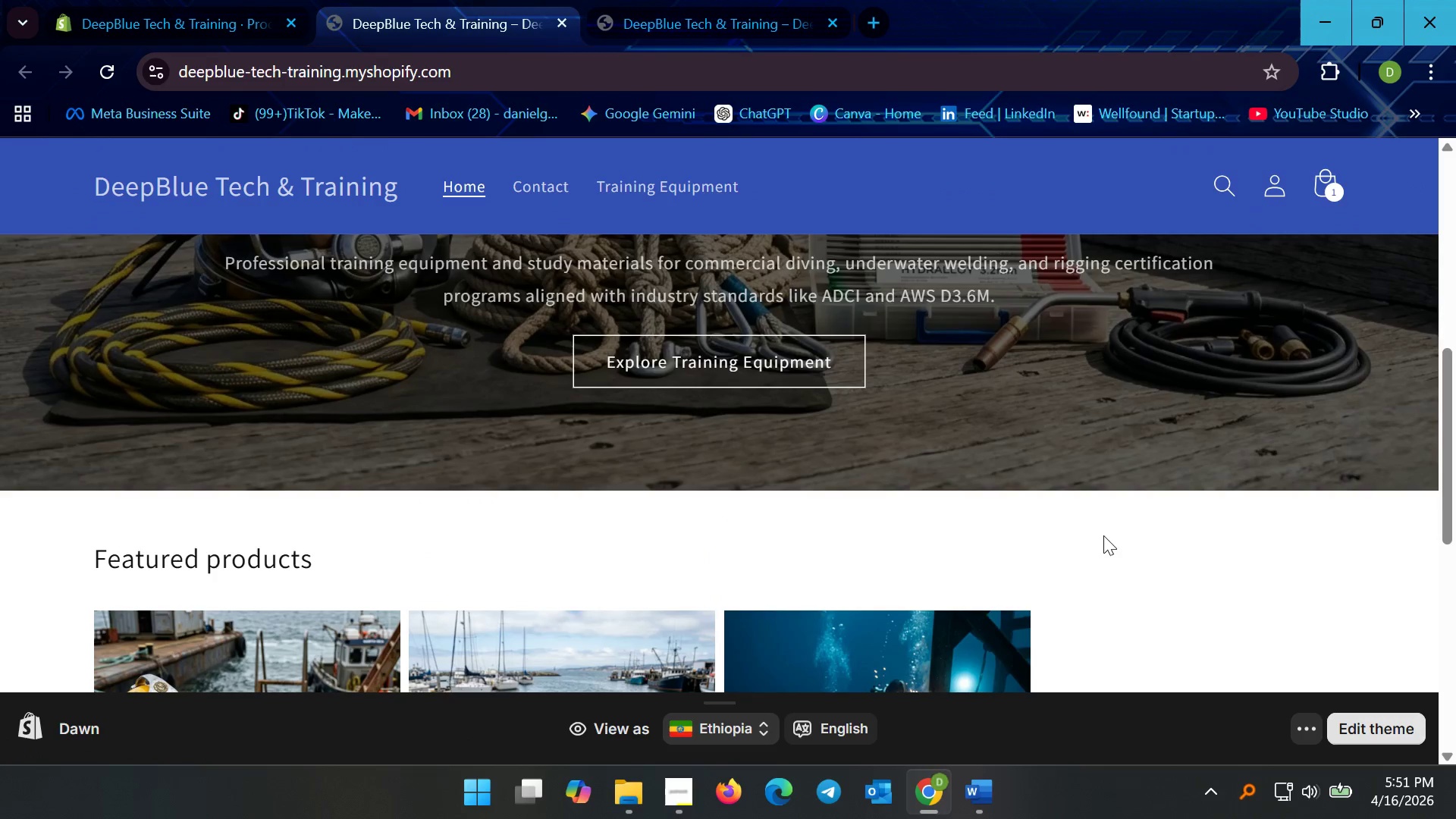 
right_click([1058, 536])
 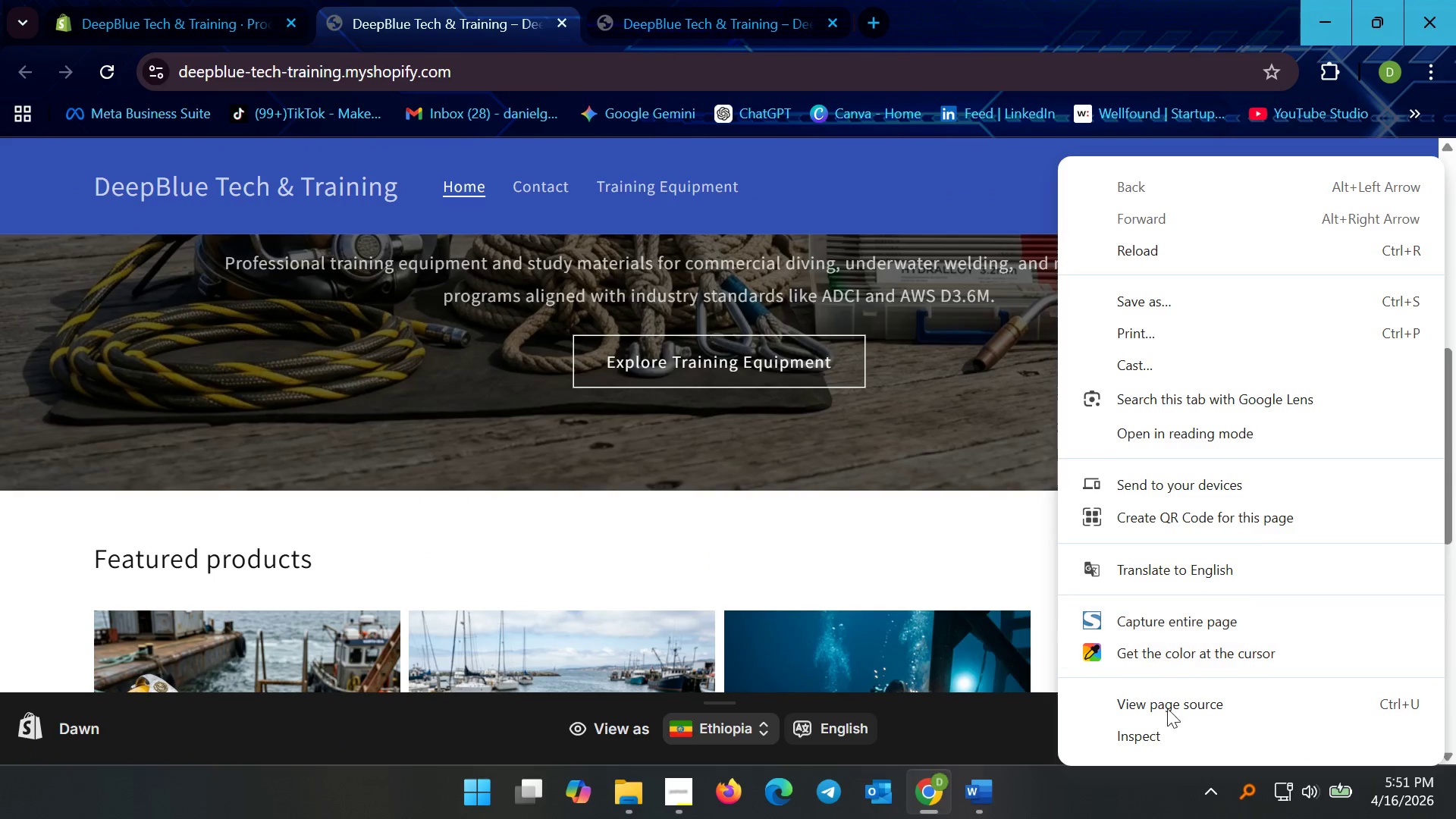 
left_click([1168, 731])
 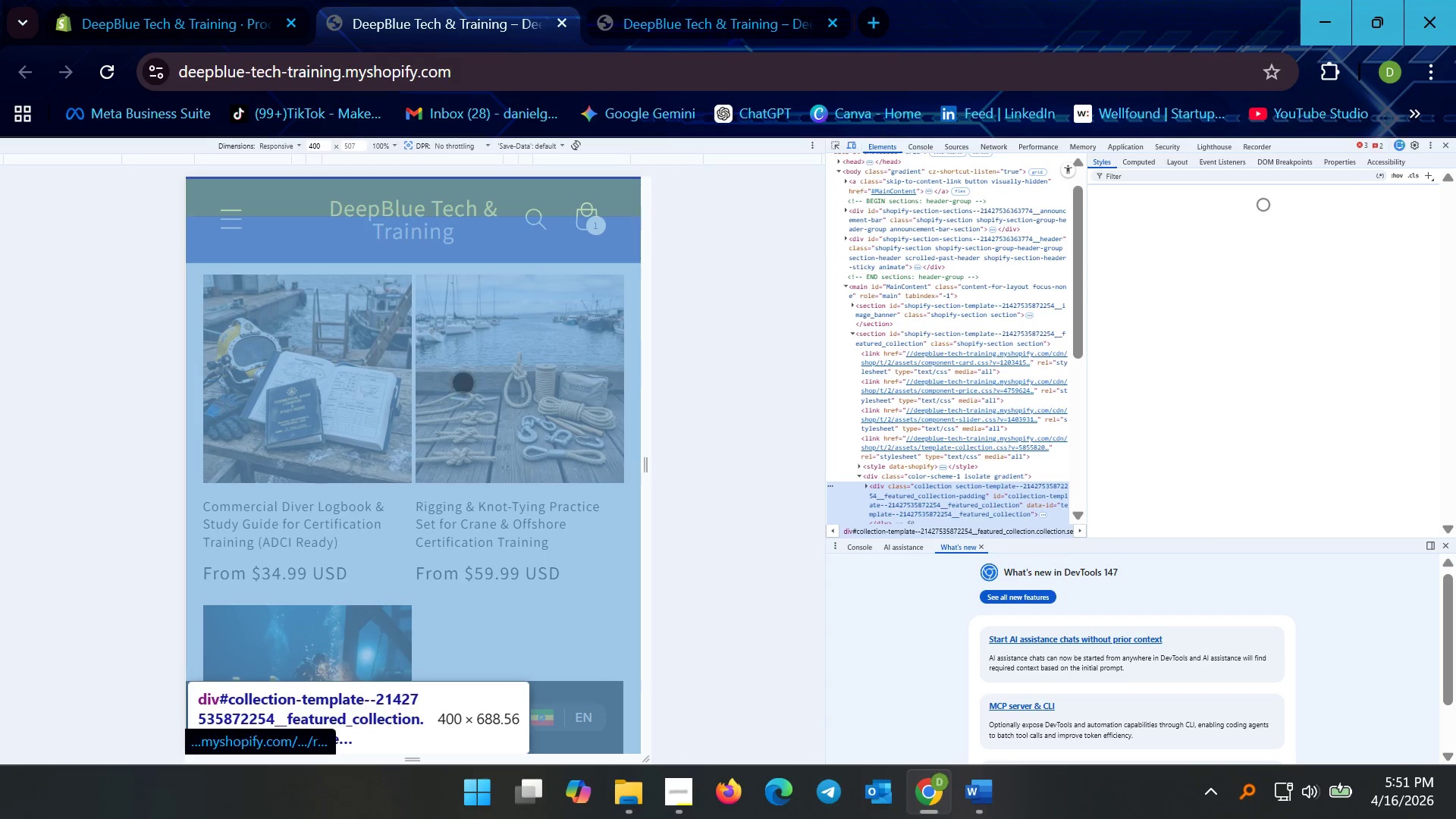 
scroll: coordinate [456, 496], scroll_direction: up, amount: 2.0
 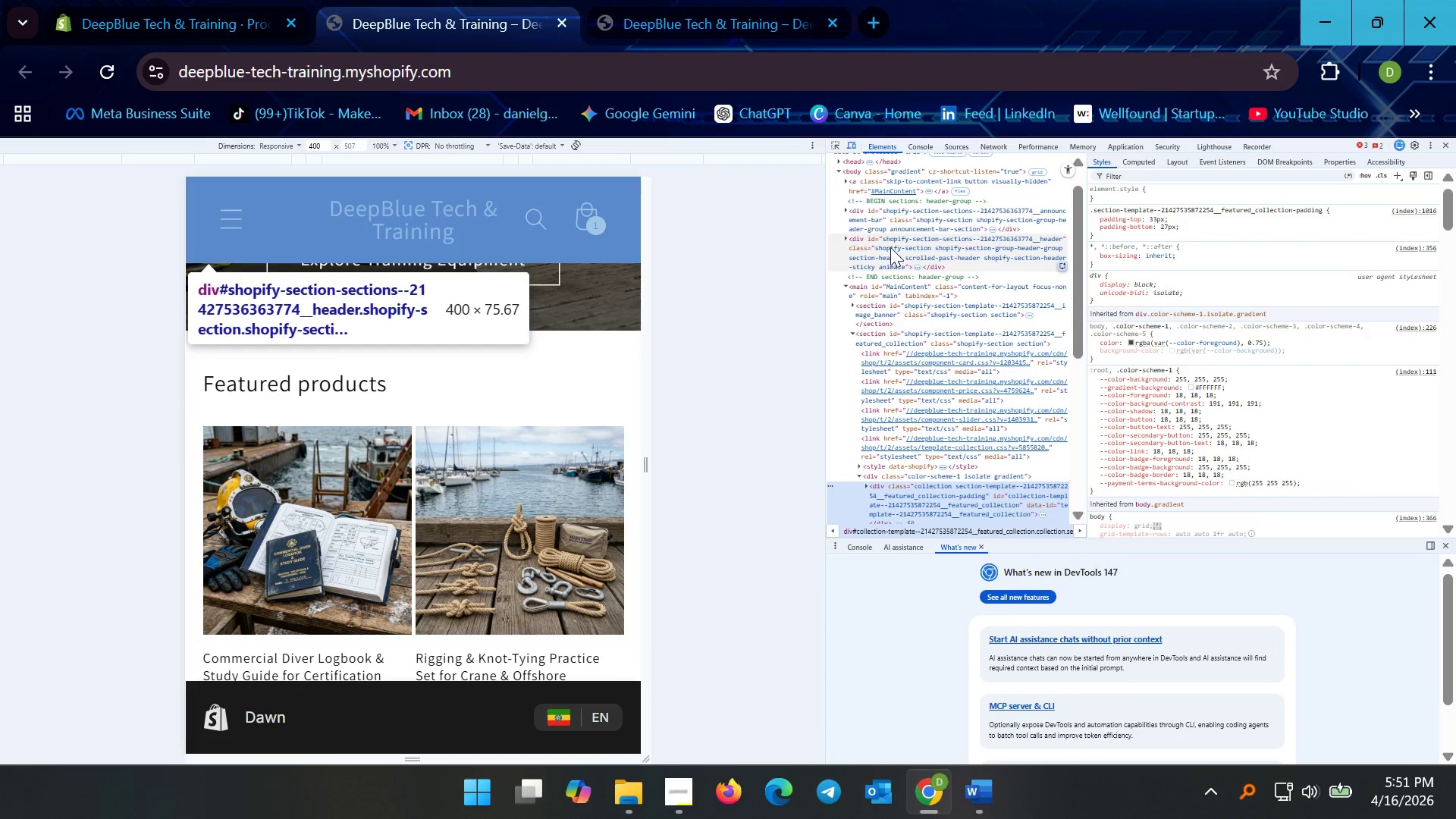 
wait(7.07)
 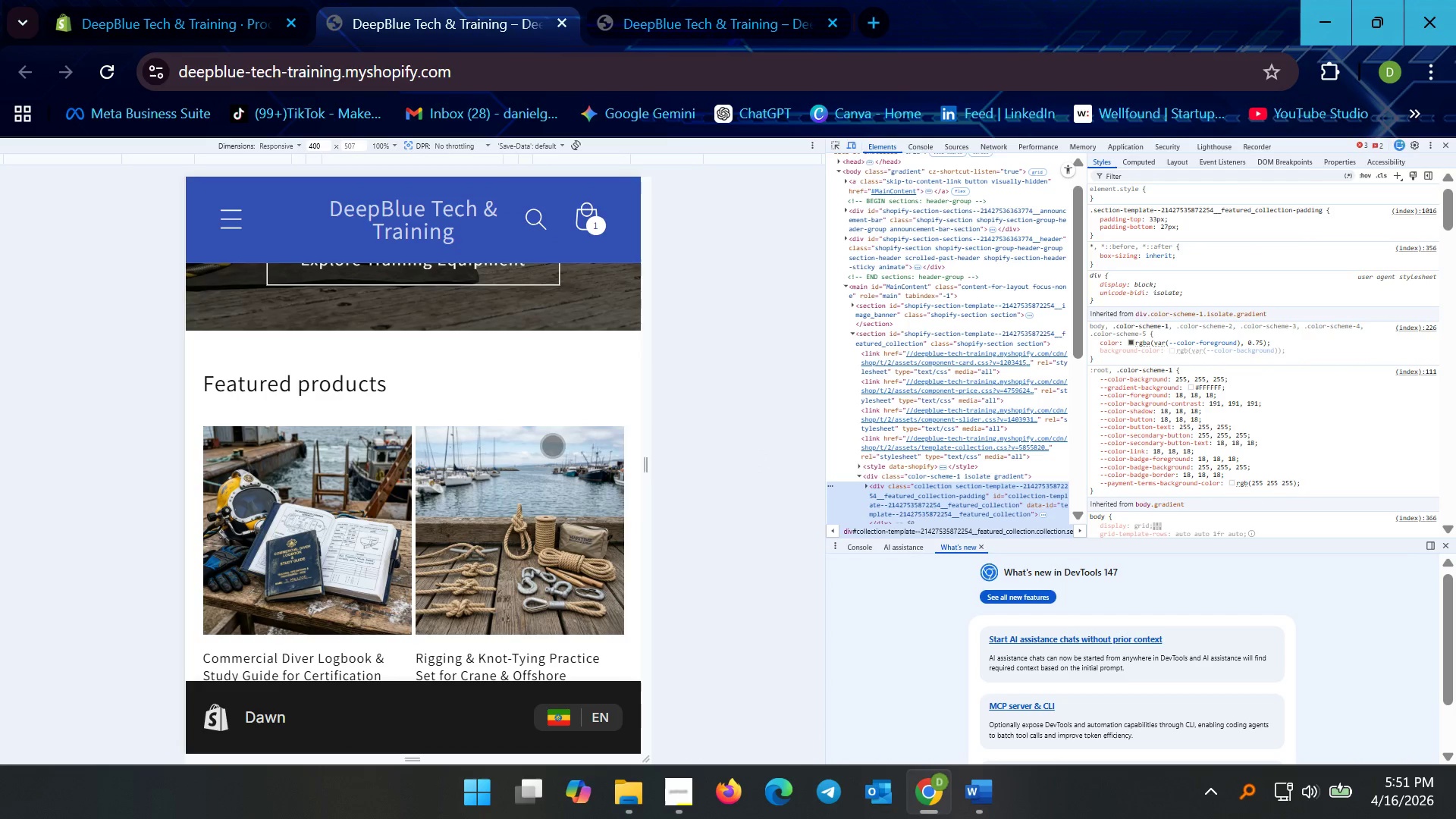 
left_click([852, 144])
 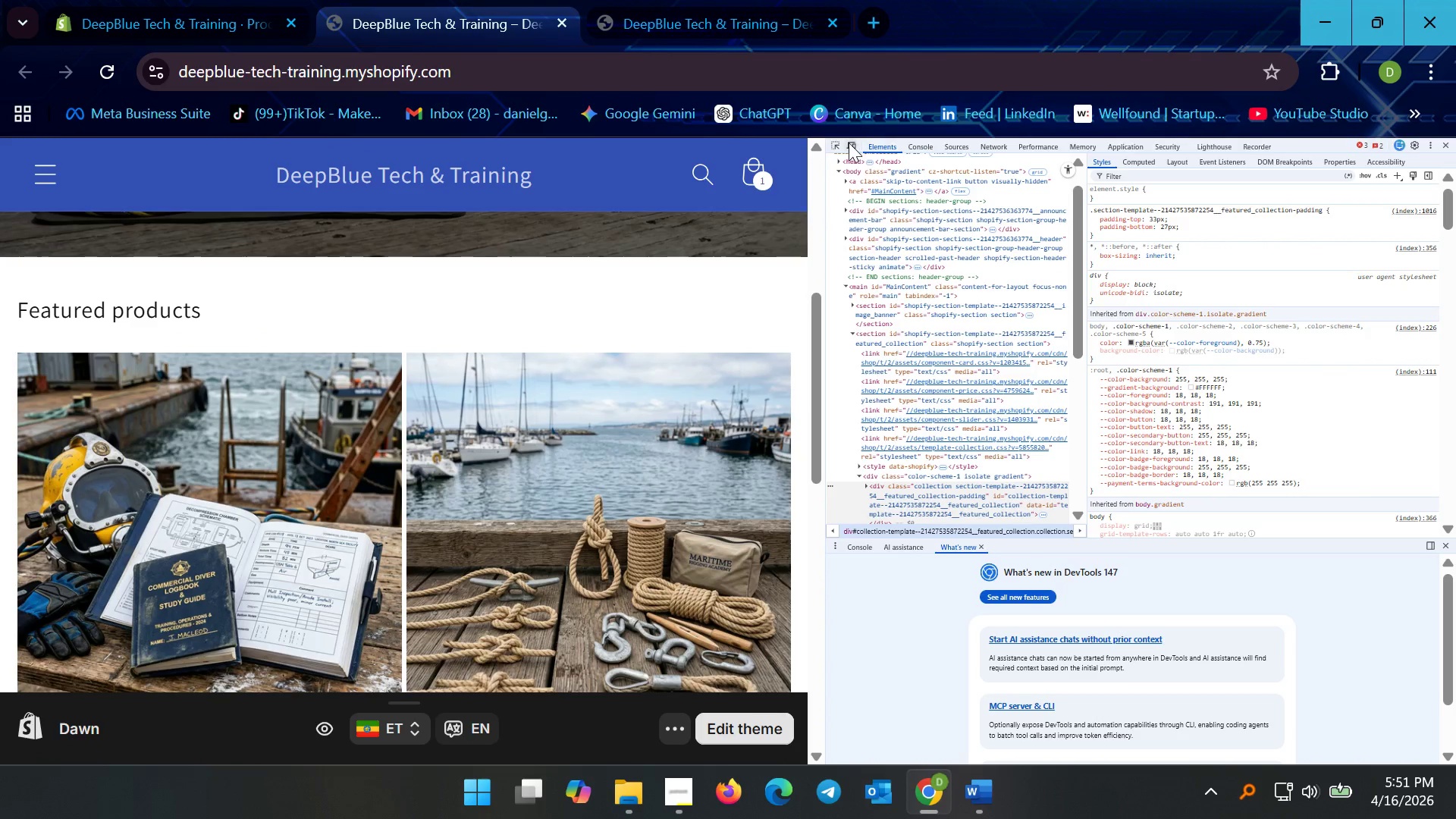 
left_click([849, 143])
 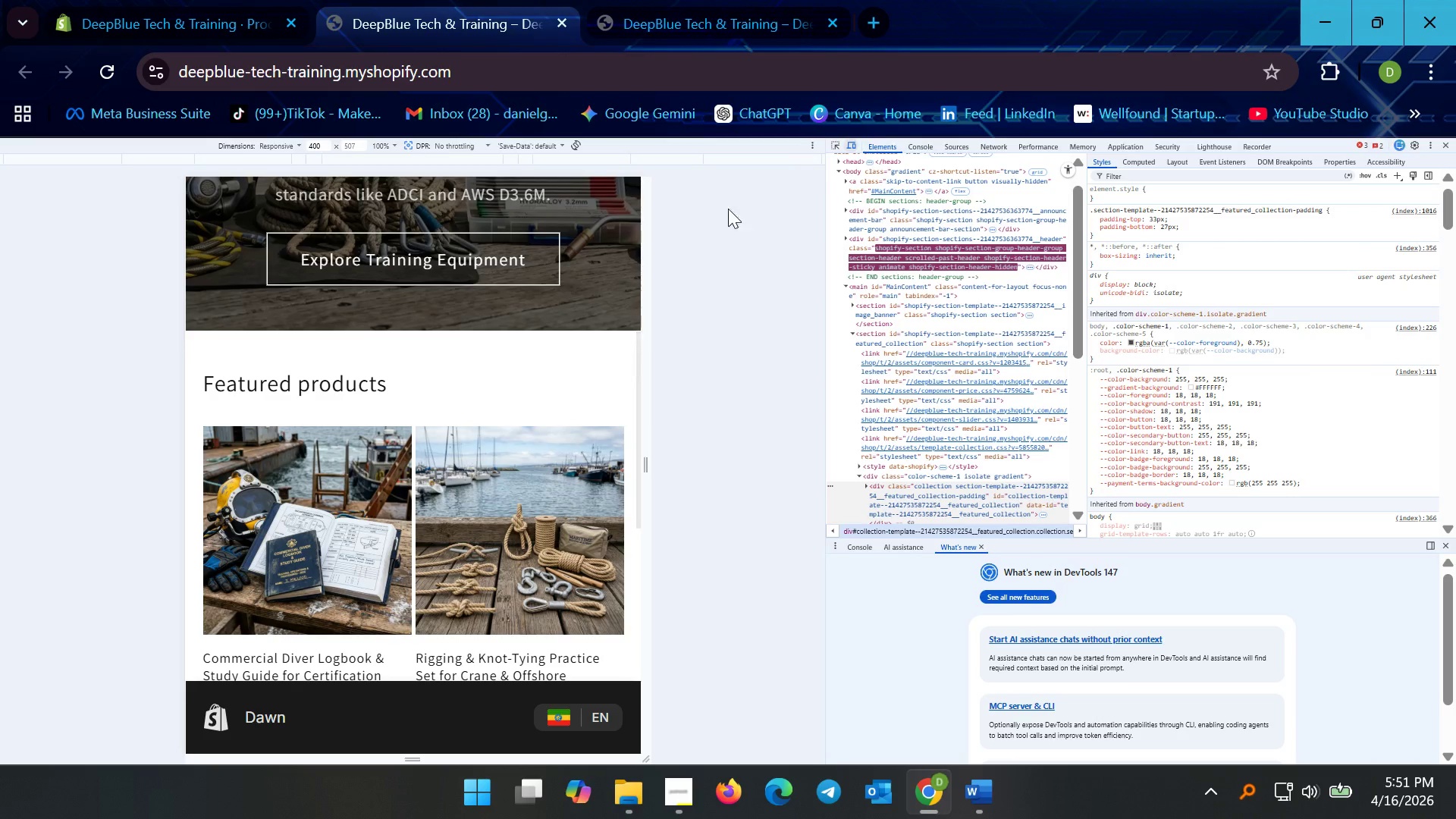 
scroll: coordinate [441, 318], scroll_direction: up, amount: 8.0
 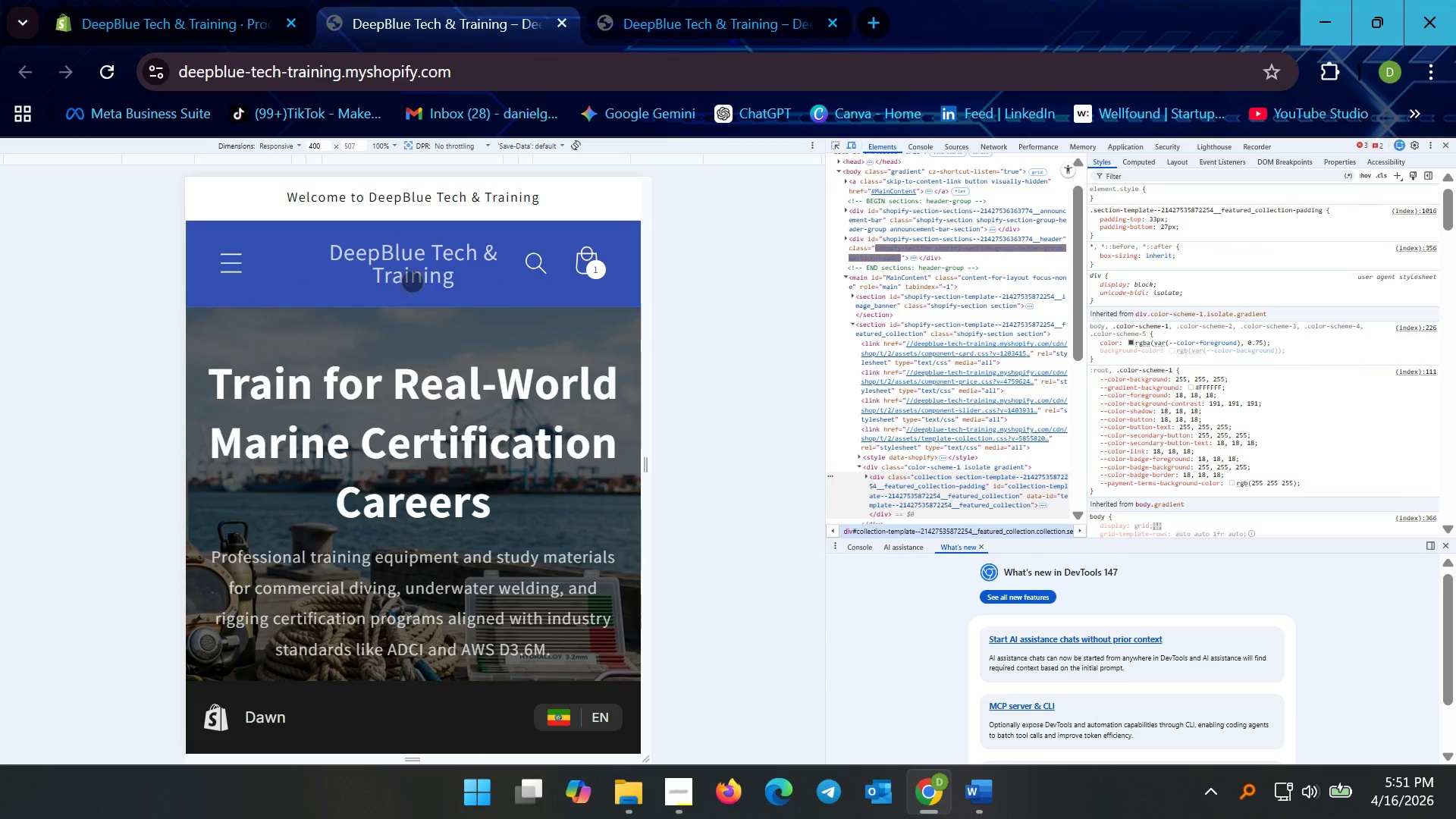 
scroll: coordinate [397, 296], scroll_direction: down, amount: 5.0
 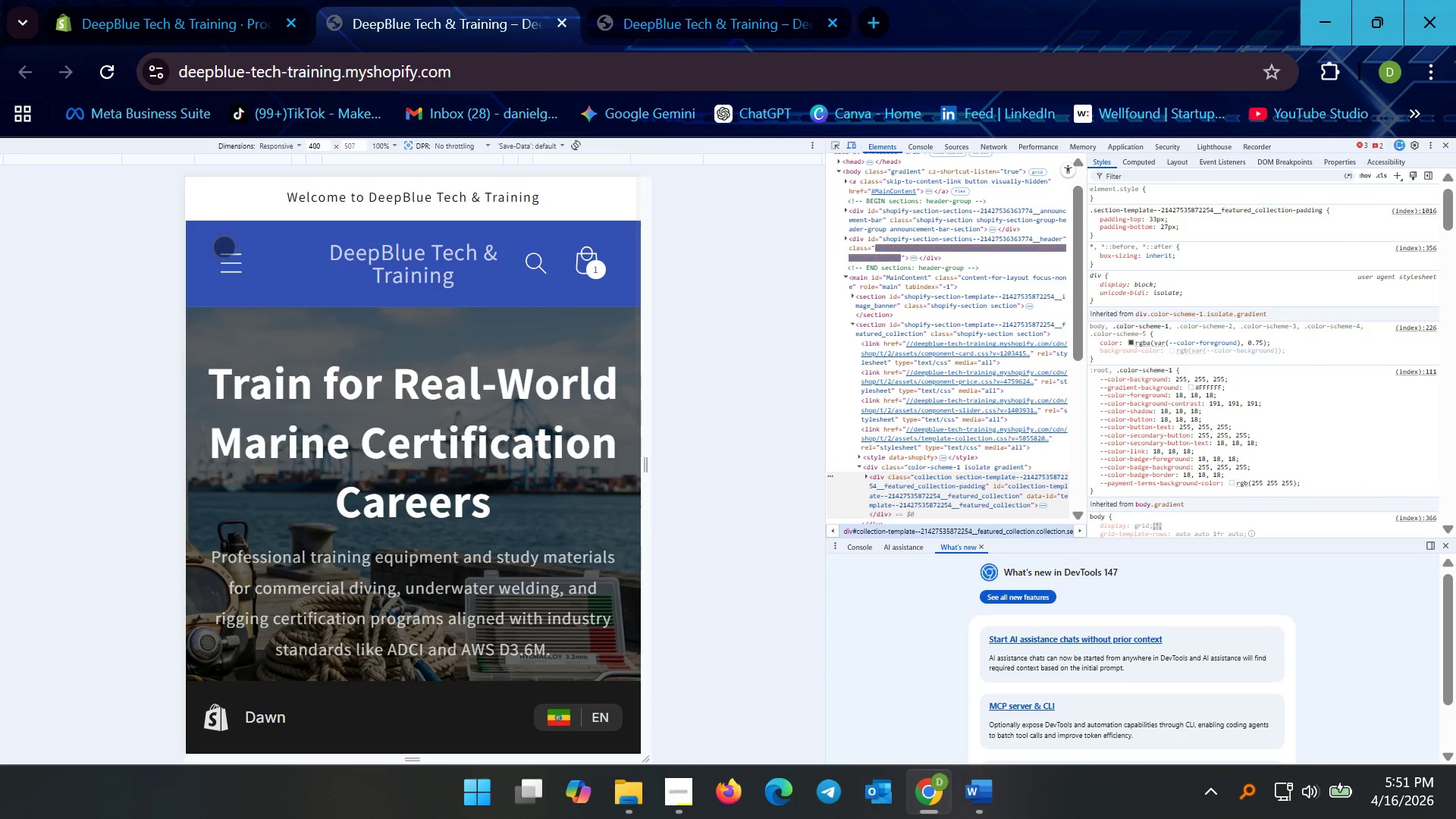 
left_click([228, 249])
 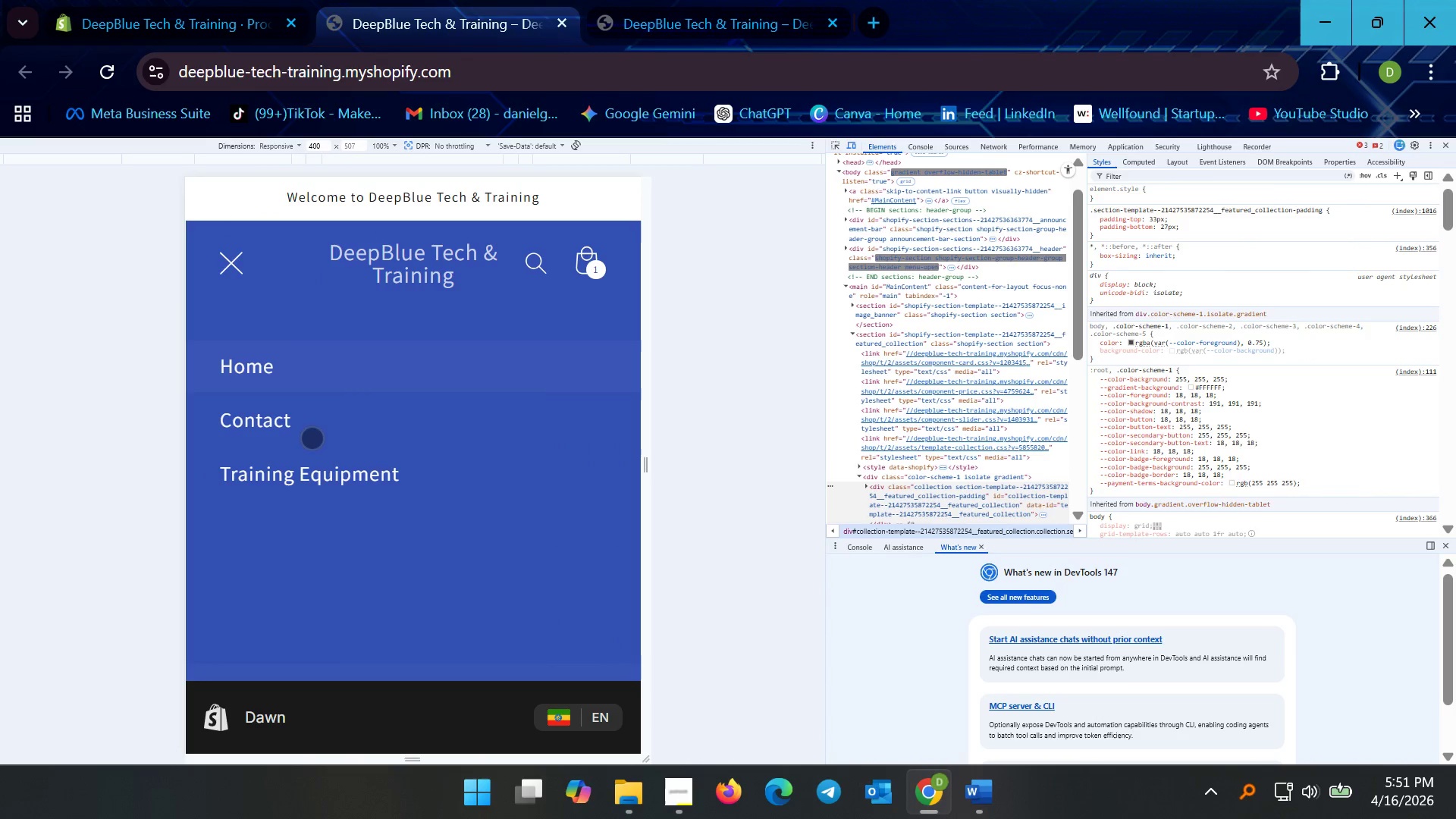 
left_click([306, 487])
 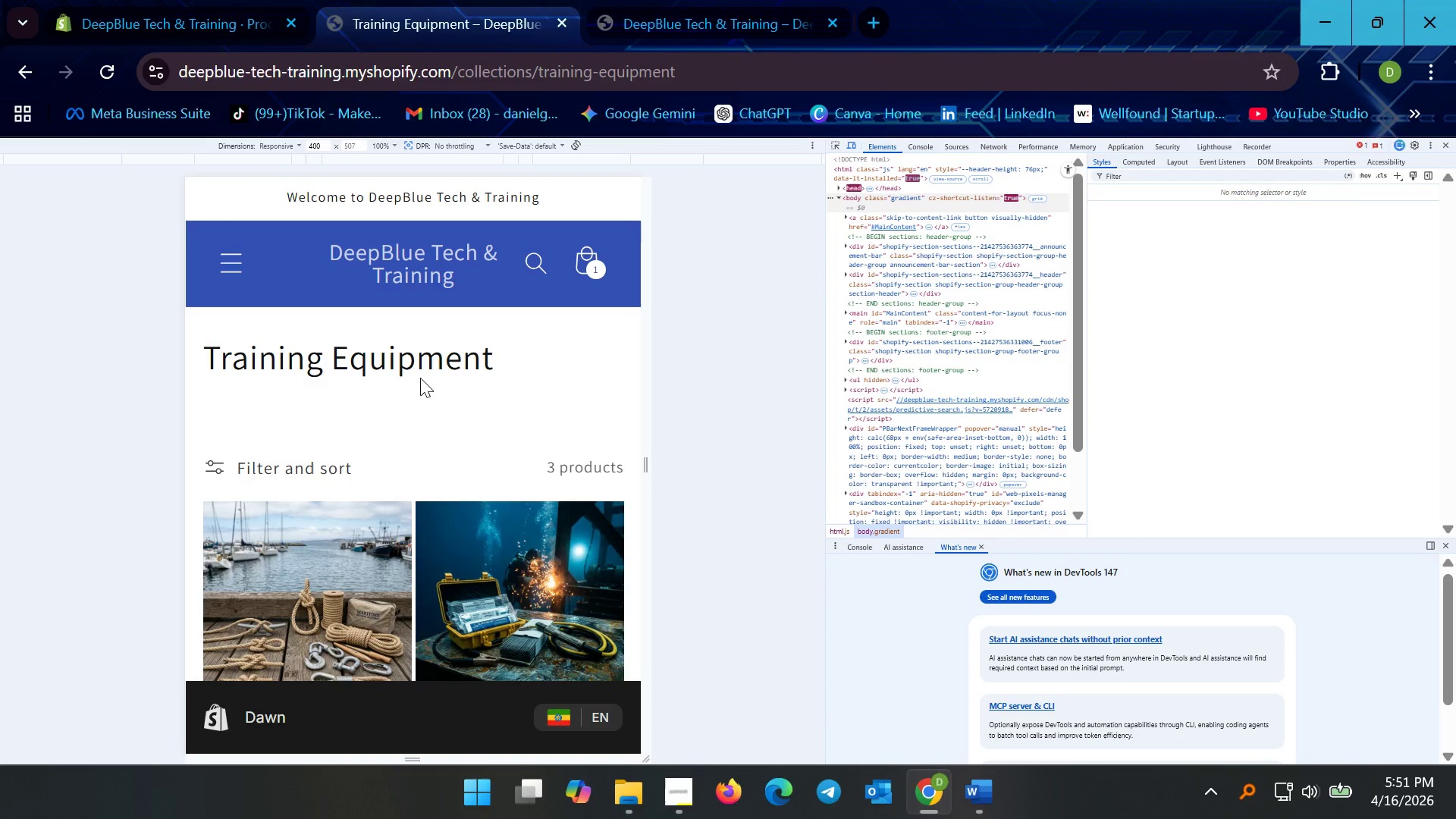 
scroll: coordinate [434, 328], scroll_direction: up, amount: 6.0
 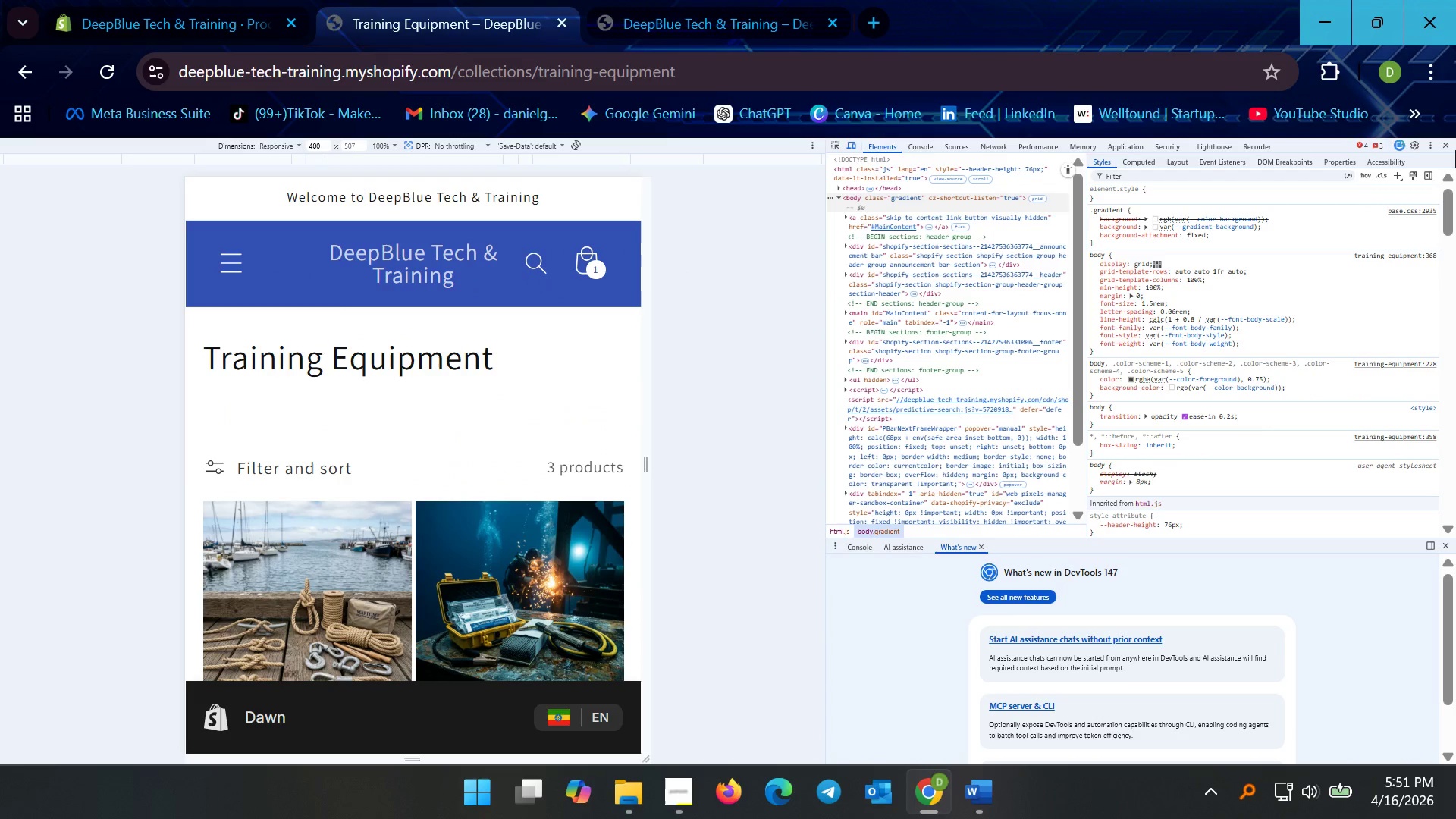 
left_click([1450, 141])
 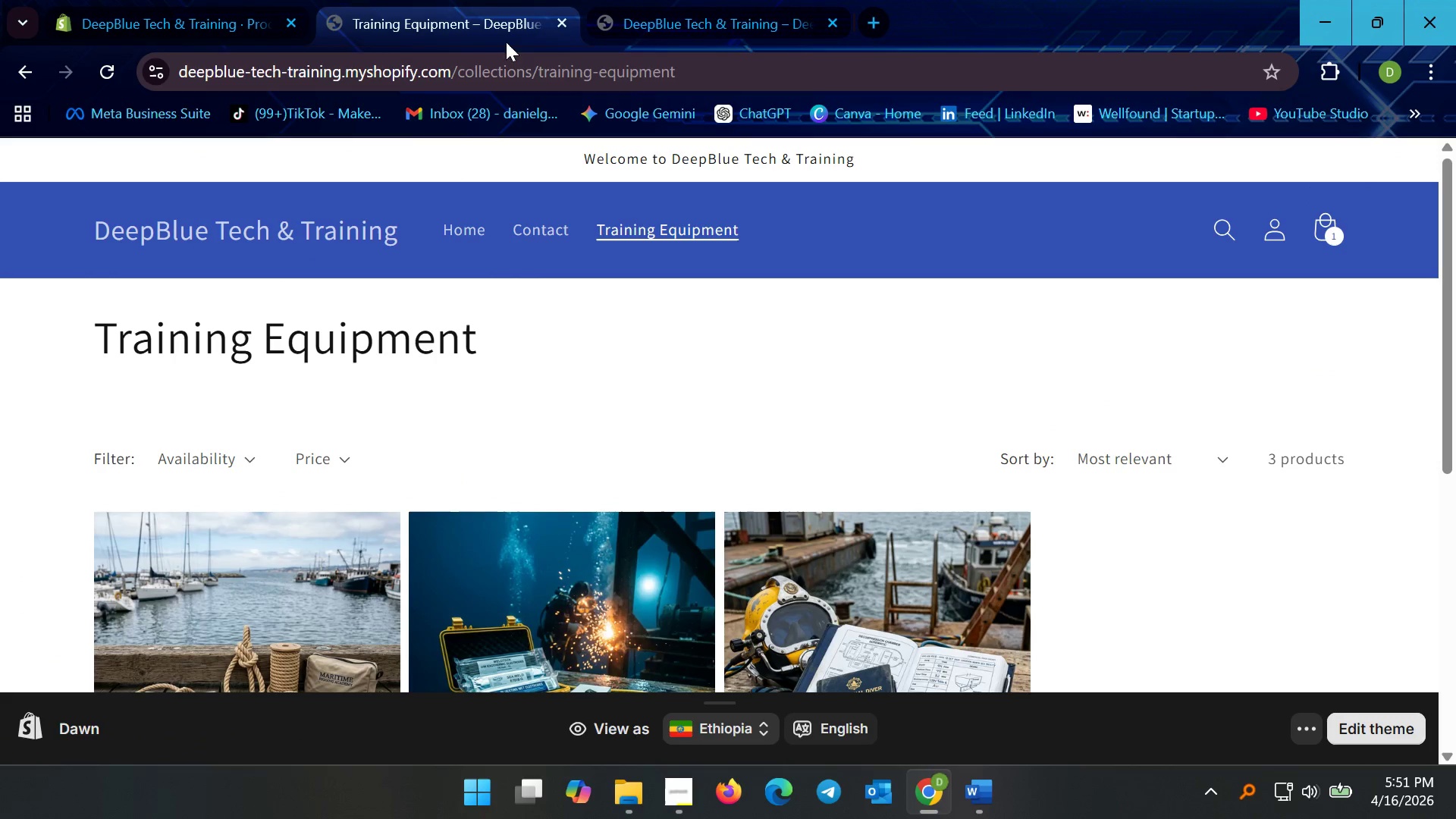 
left_click([245, 0])
 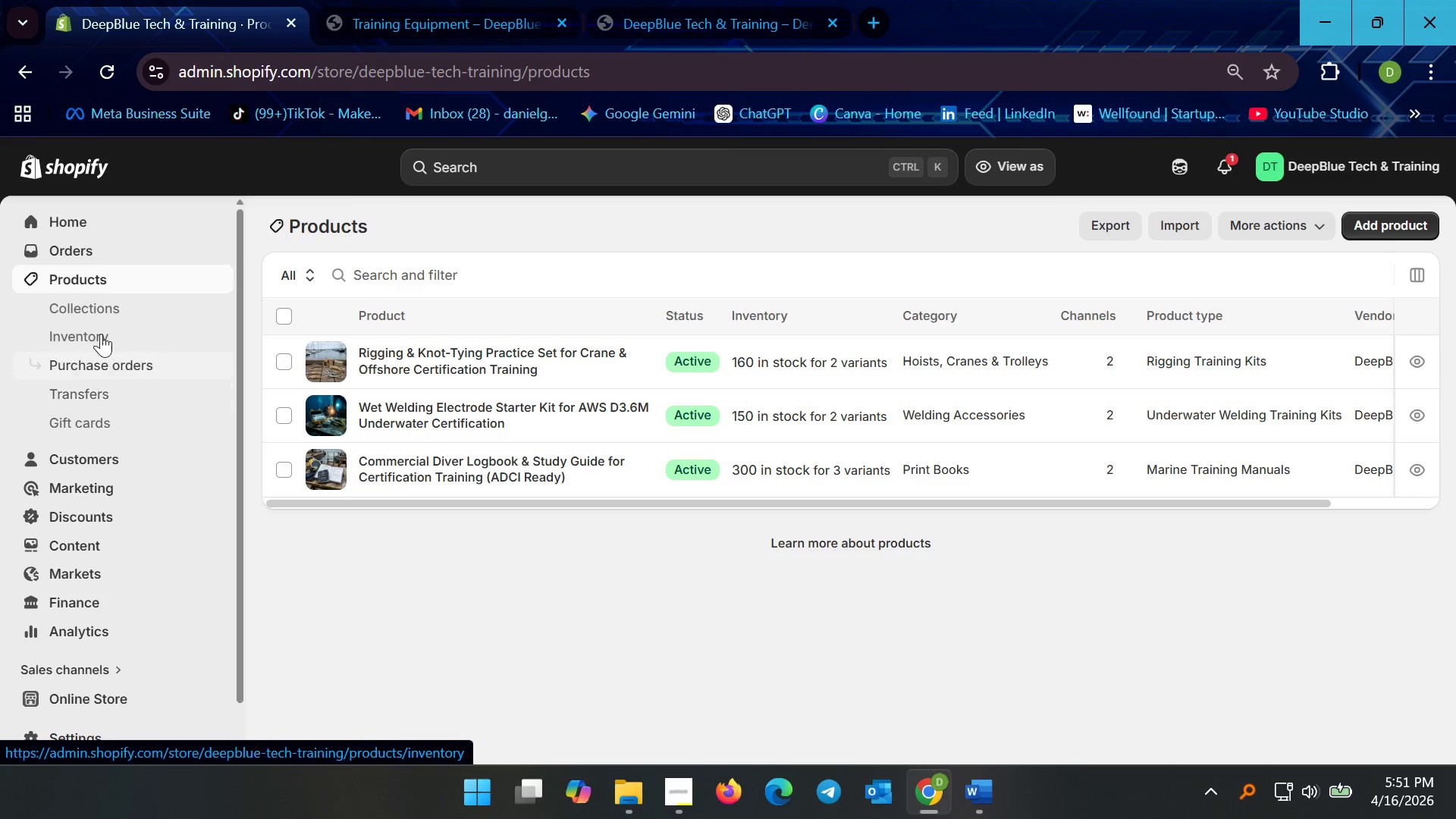 
left_click([99, 304])
 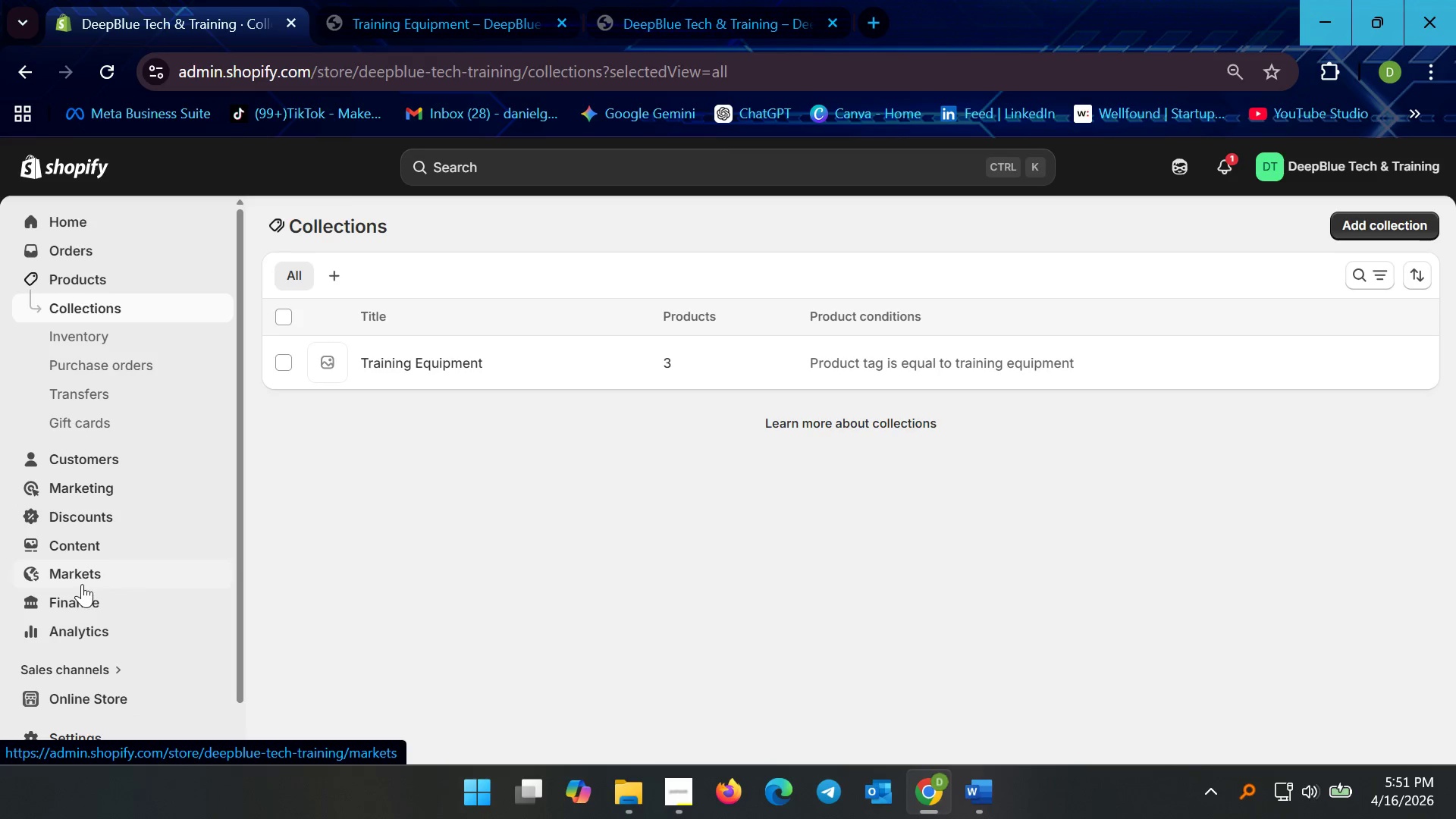 
left_click([89, 544])
 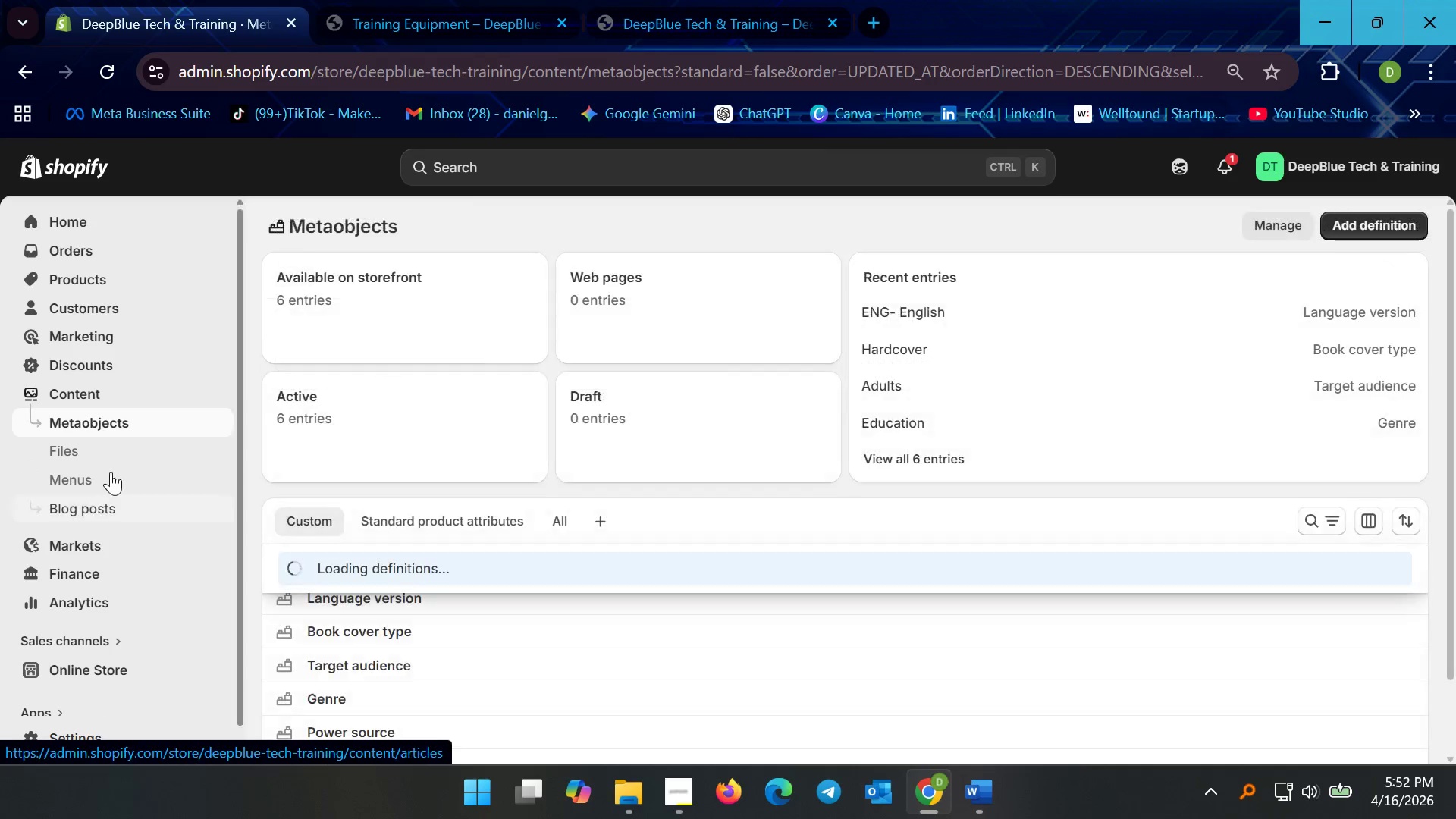 
left_click([110, 471])
 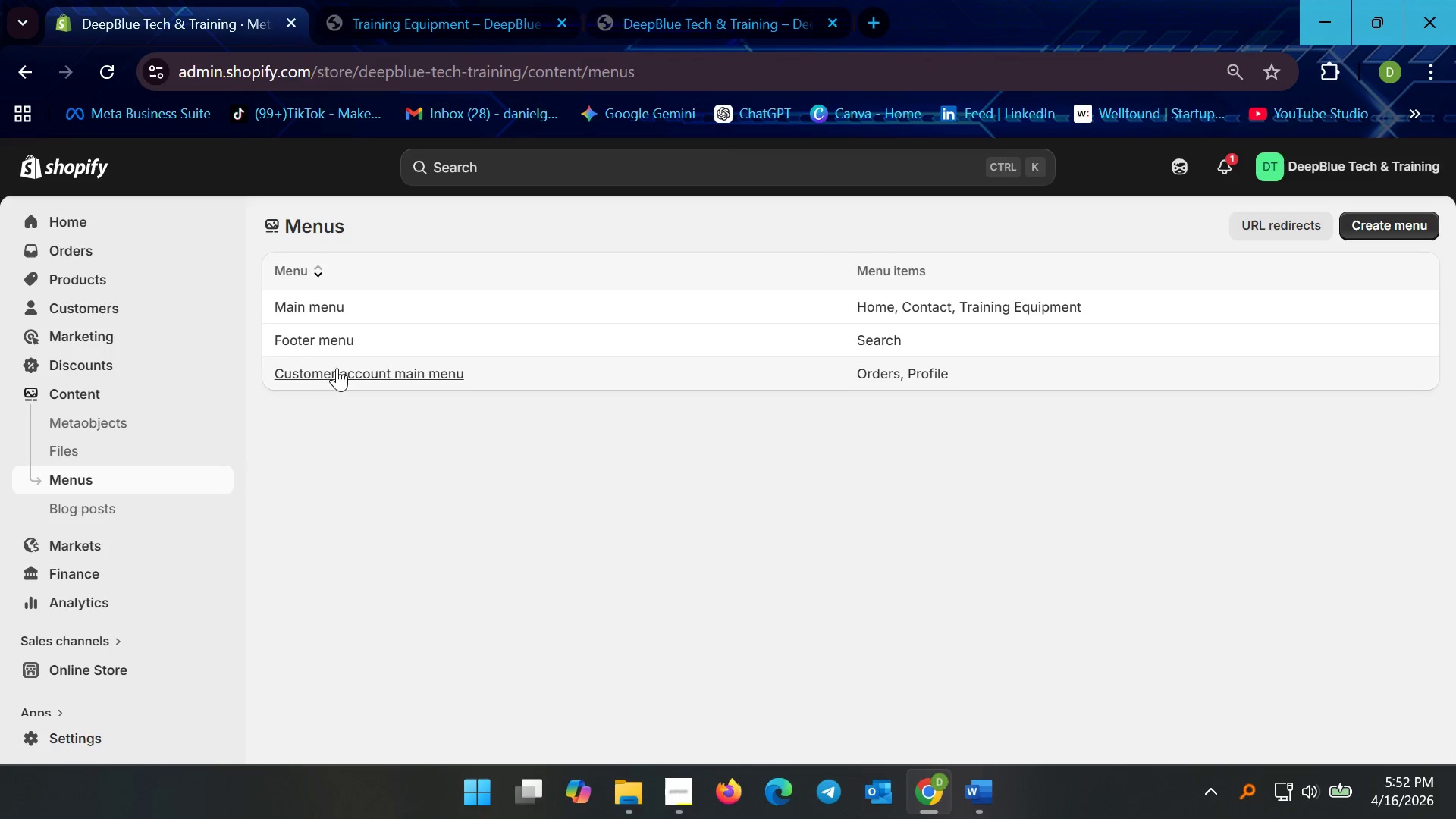 
left_click([359, 311])
 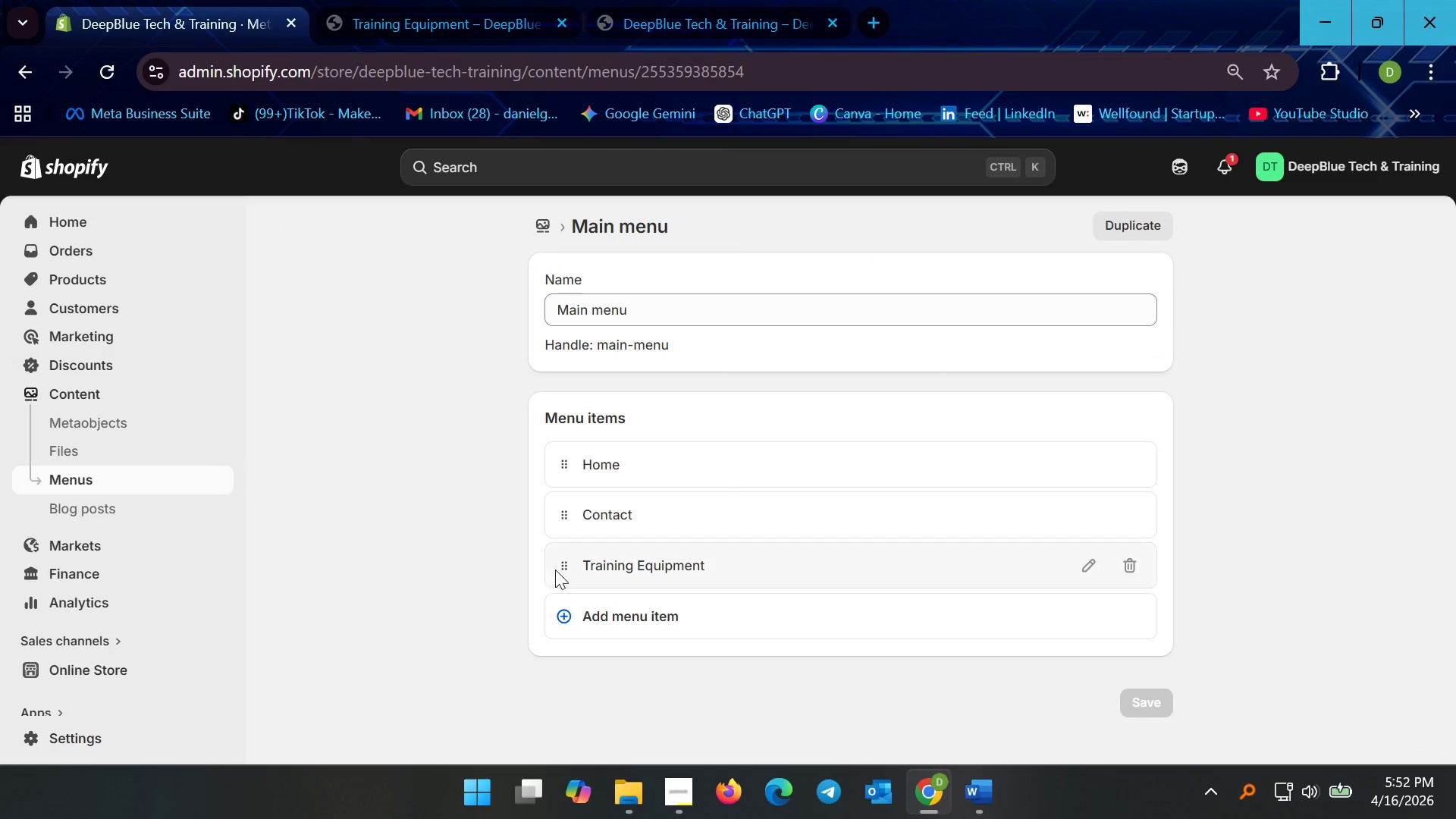 
left_click_drag(start_coordinate=[560, 565], to_coordinate=[547, 522])
 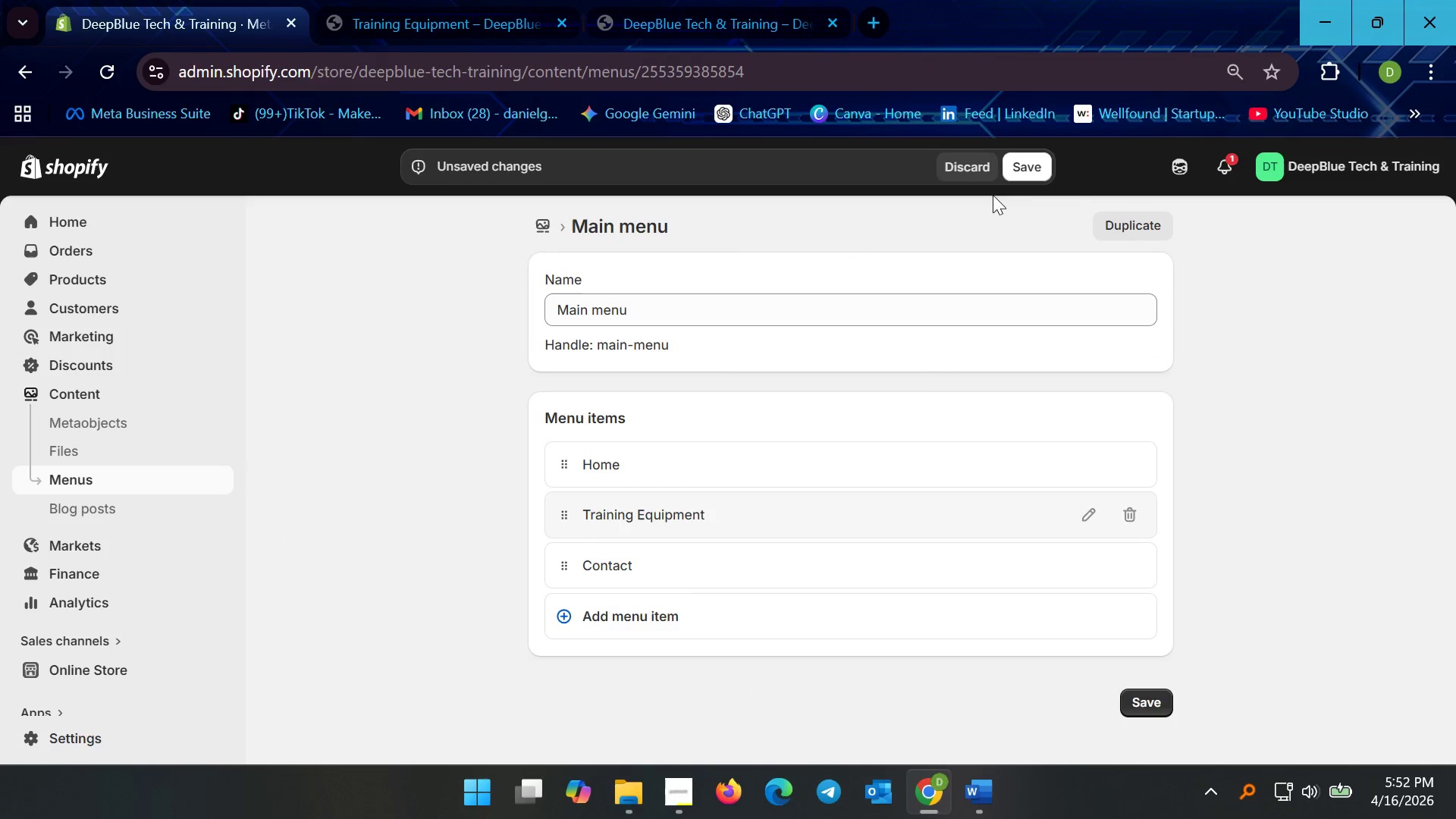 
left_click([1026, 164])
 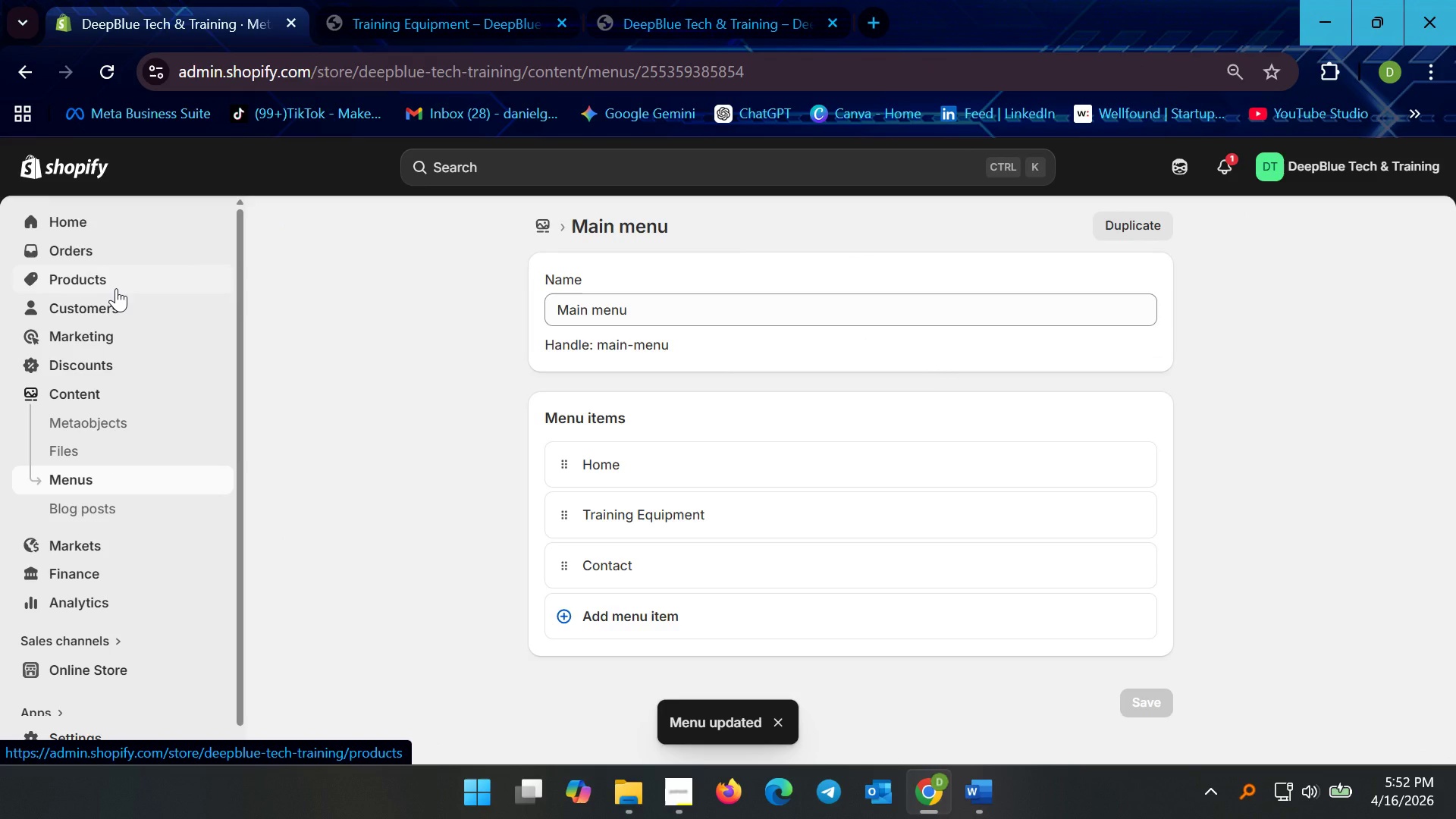 
left_click([116, 288])
 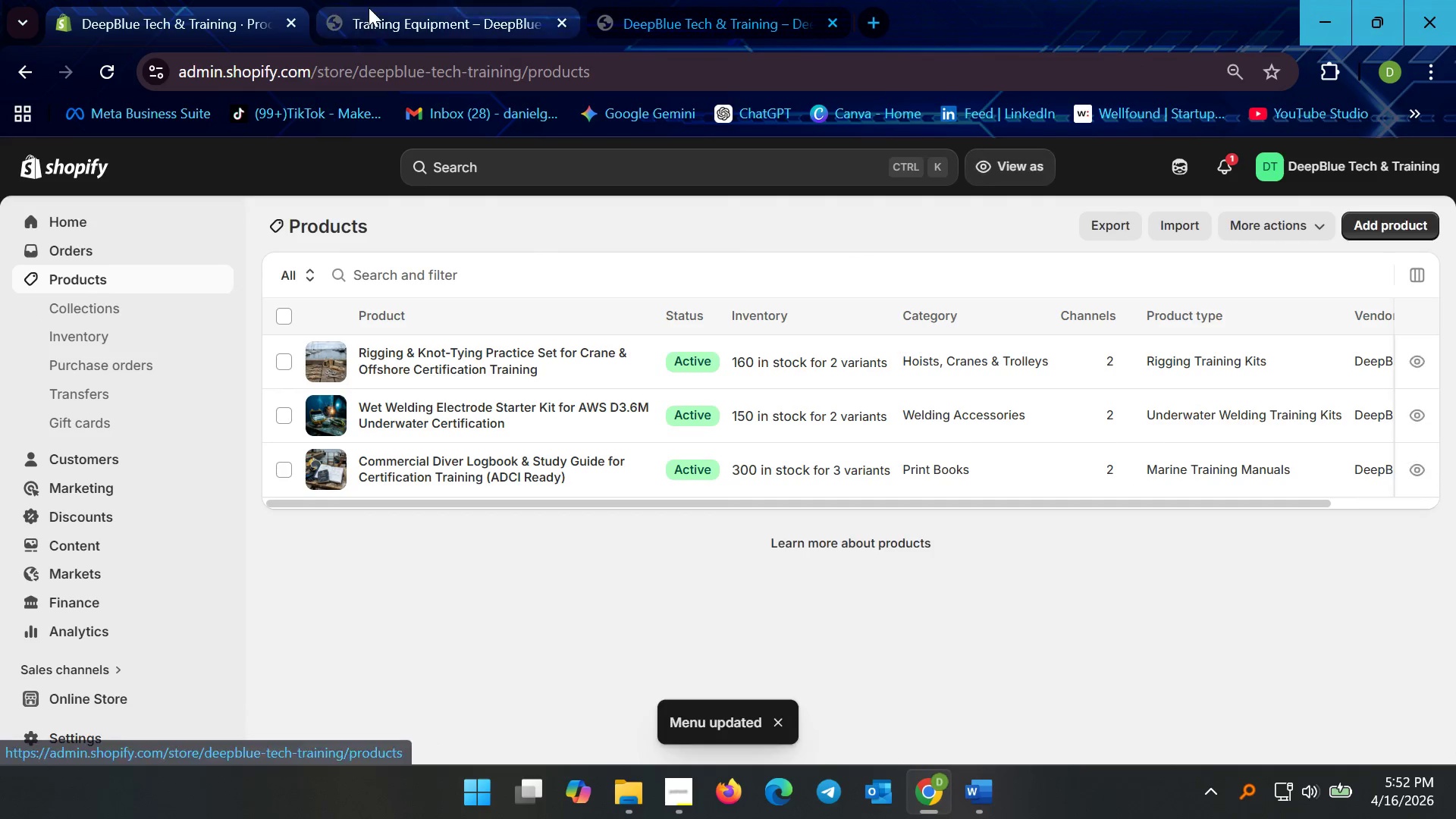 
left_click([392, 0])
 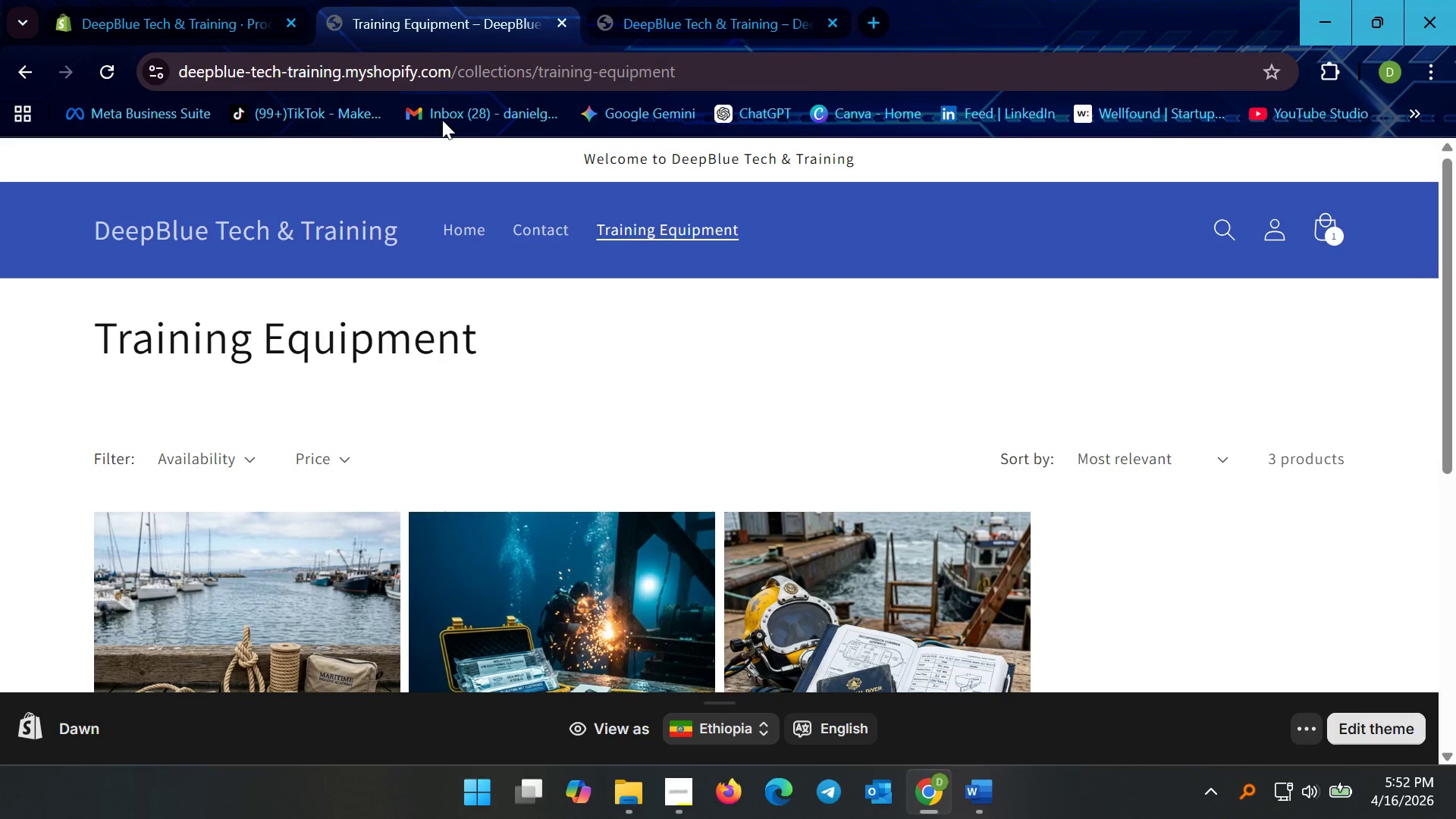 
left_click([450, 66])
 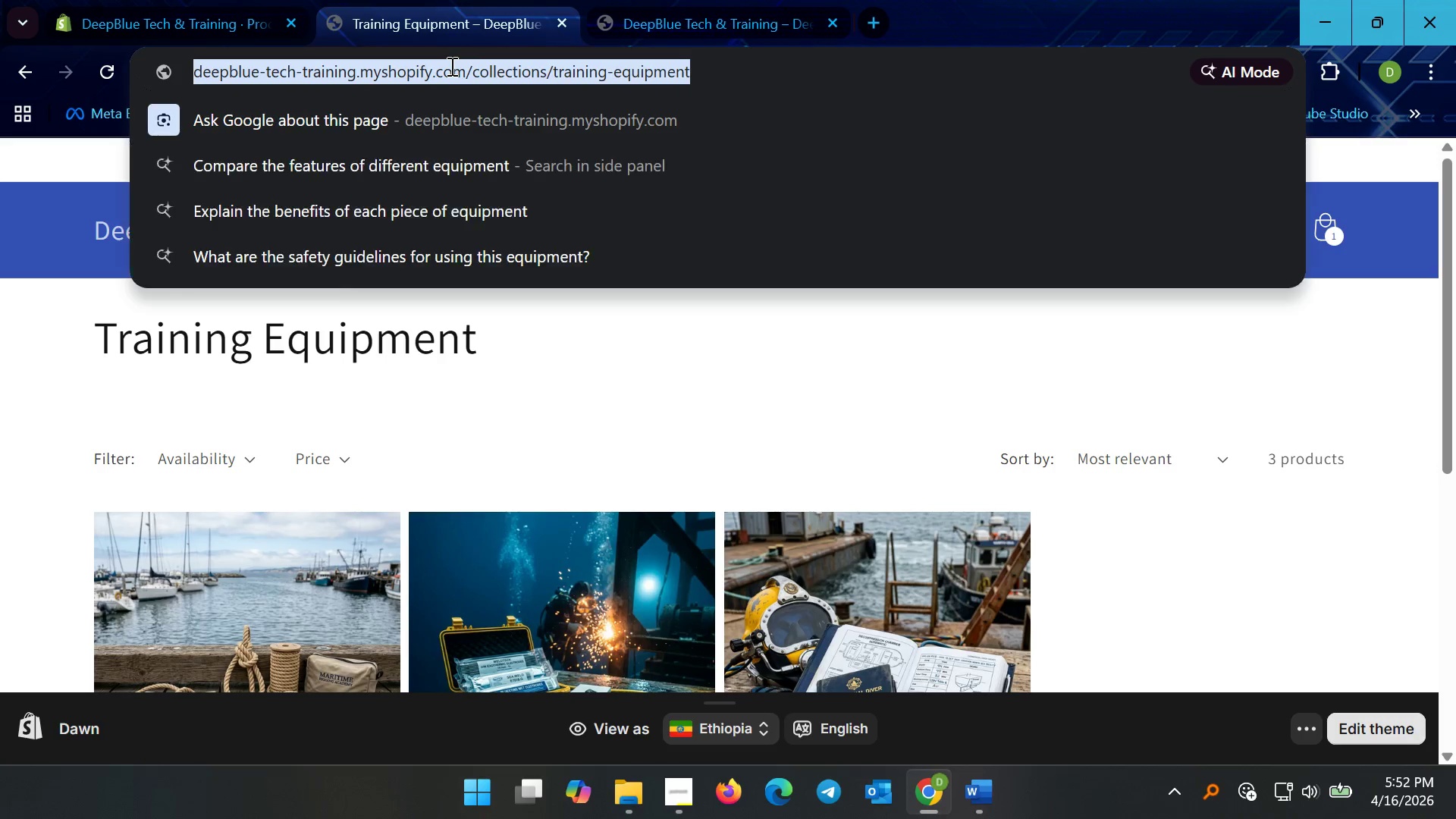 
key(Enter)
 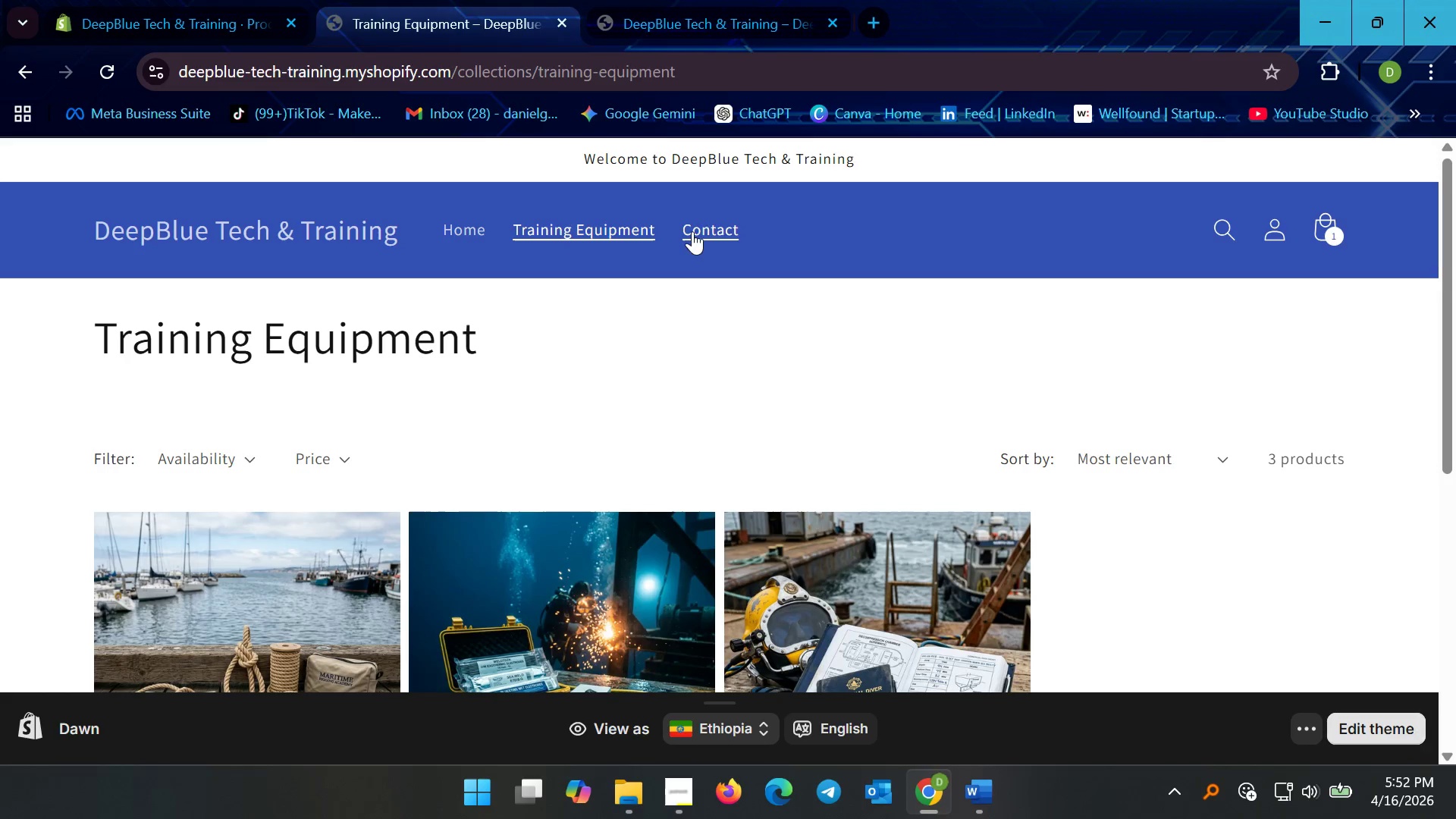 
left_click([588, 230])
 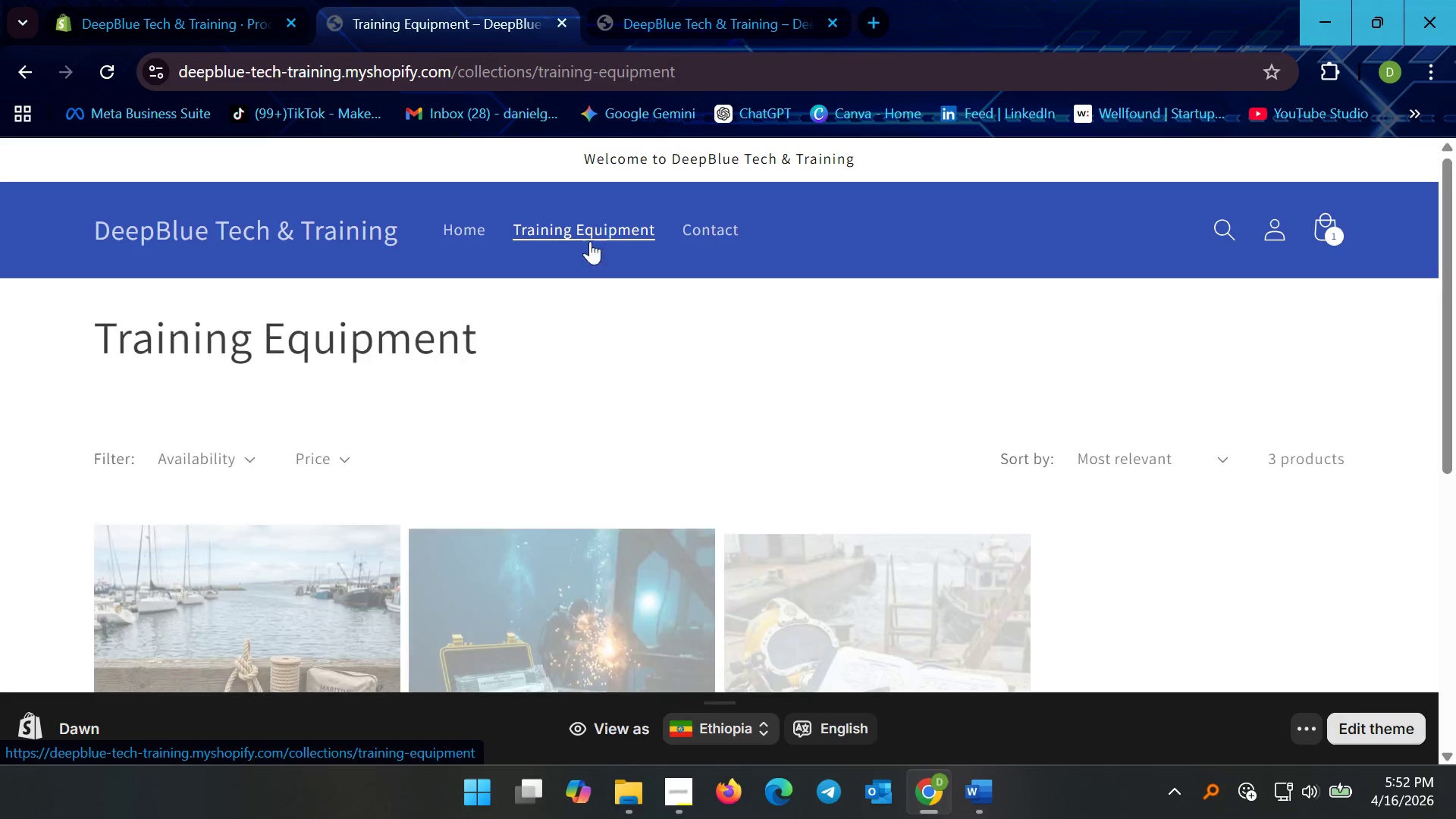 
scroll: coordinate [577, 393], scroll_direction: down, amount: 9.0
 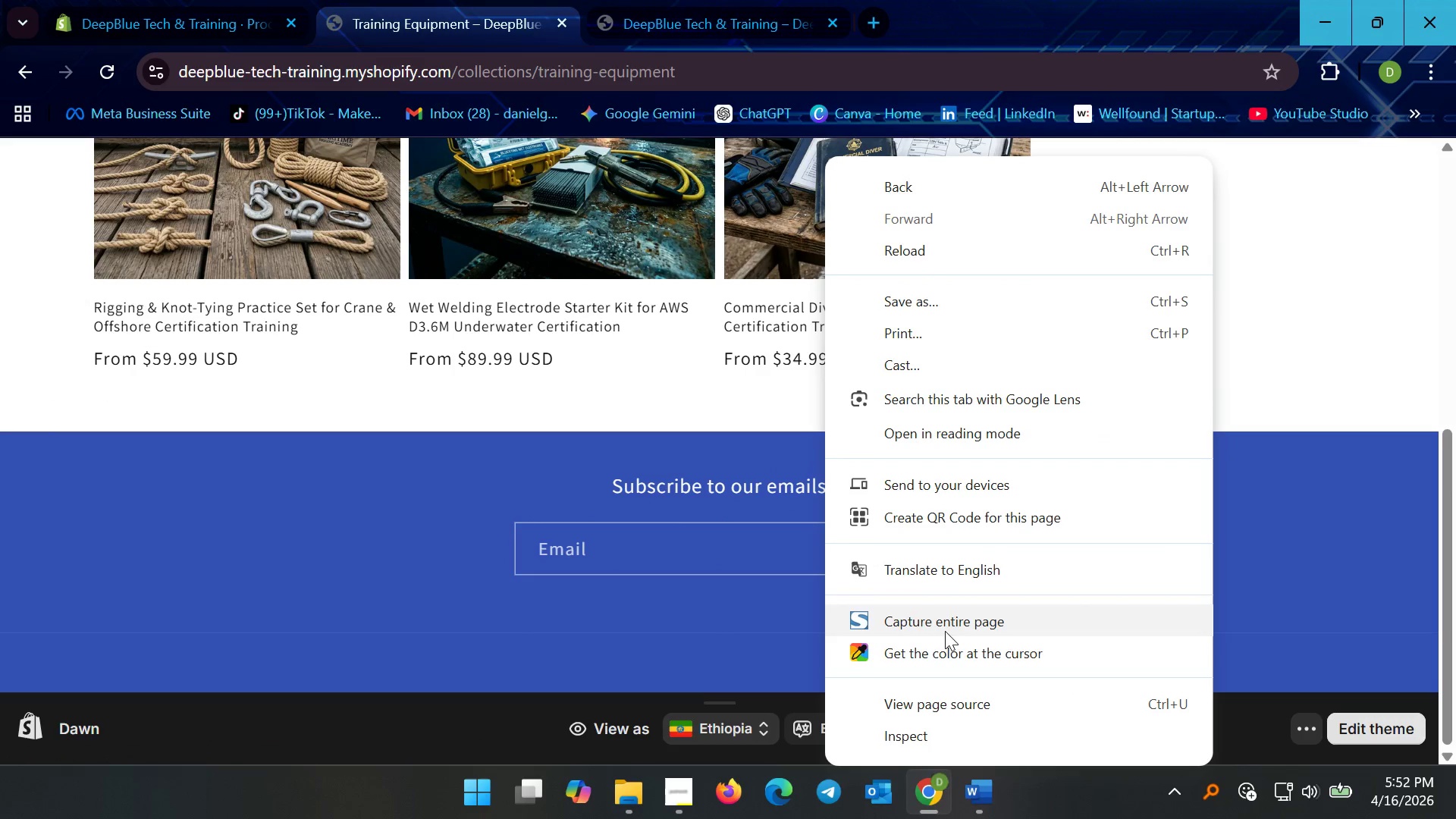 
left_click([923, 746])
 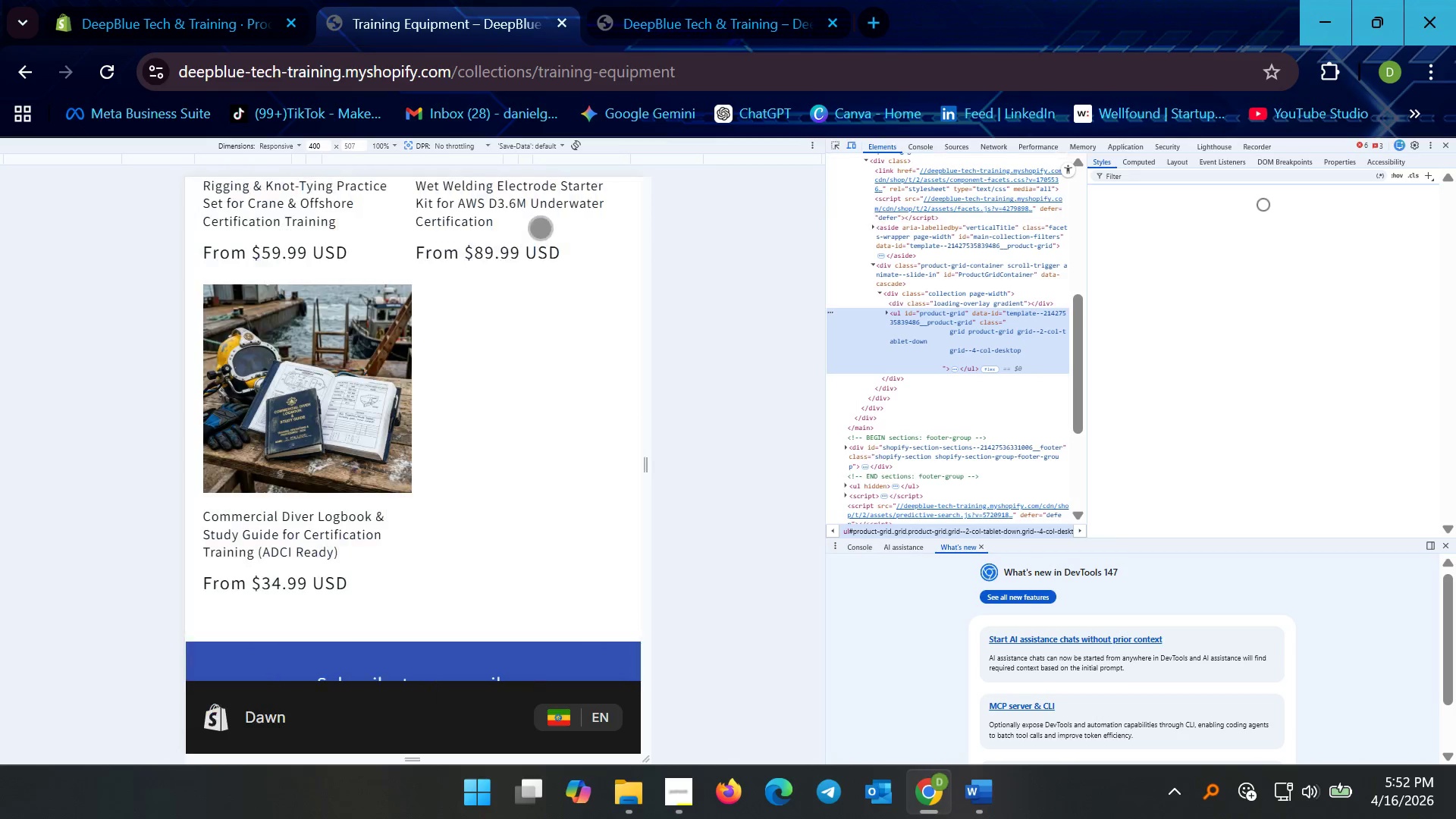 
scroll: coordinate [426, 354], scroll_direction: up, amount: 13.0
 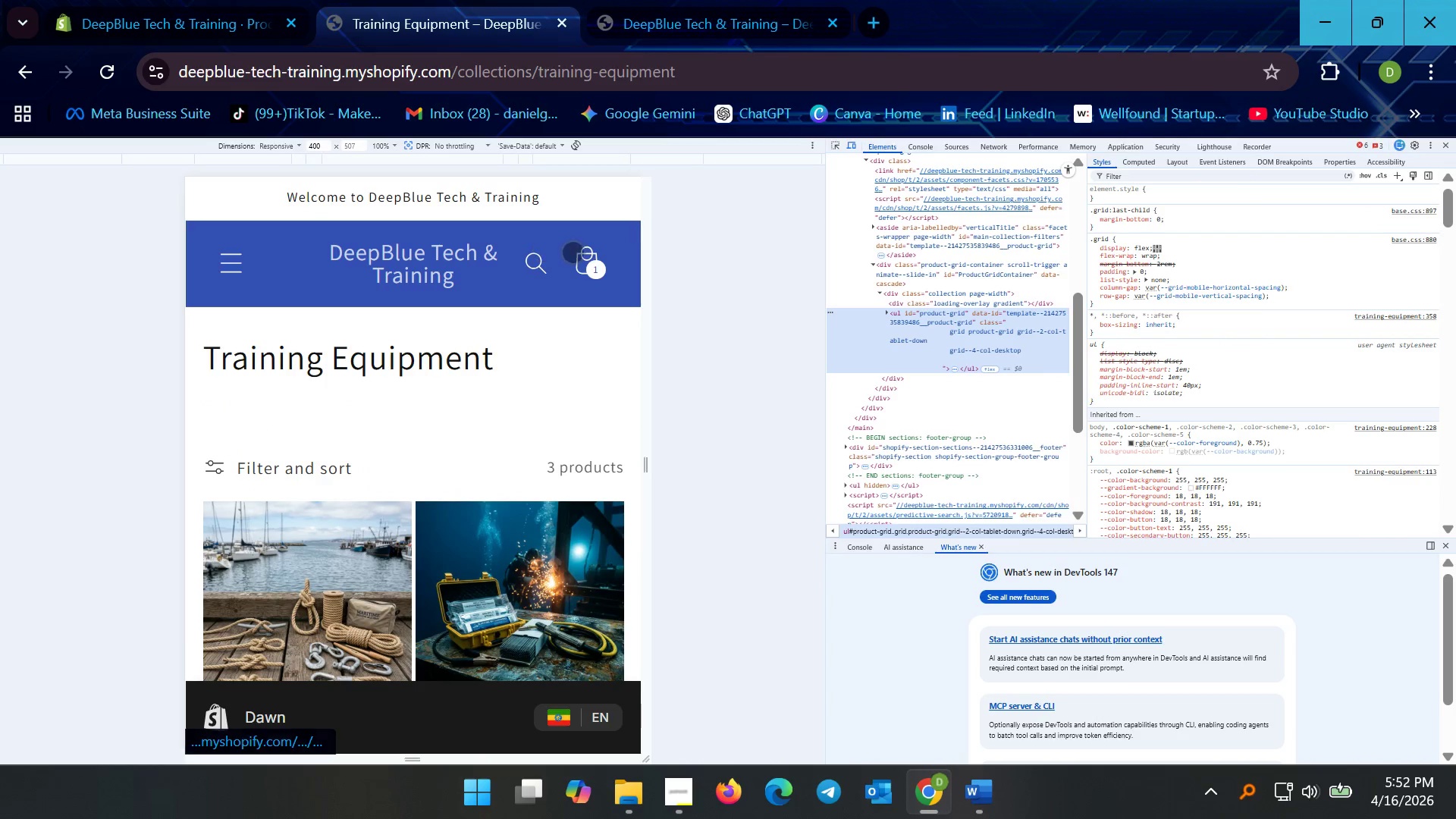 
left_click([593, 269])
 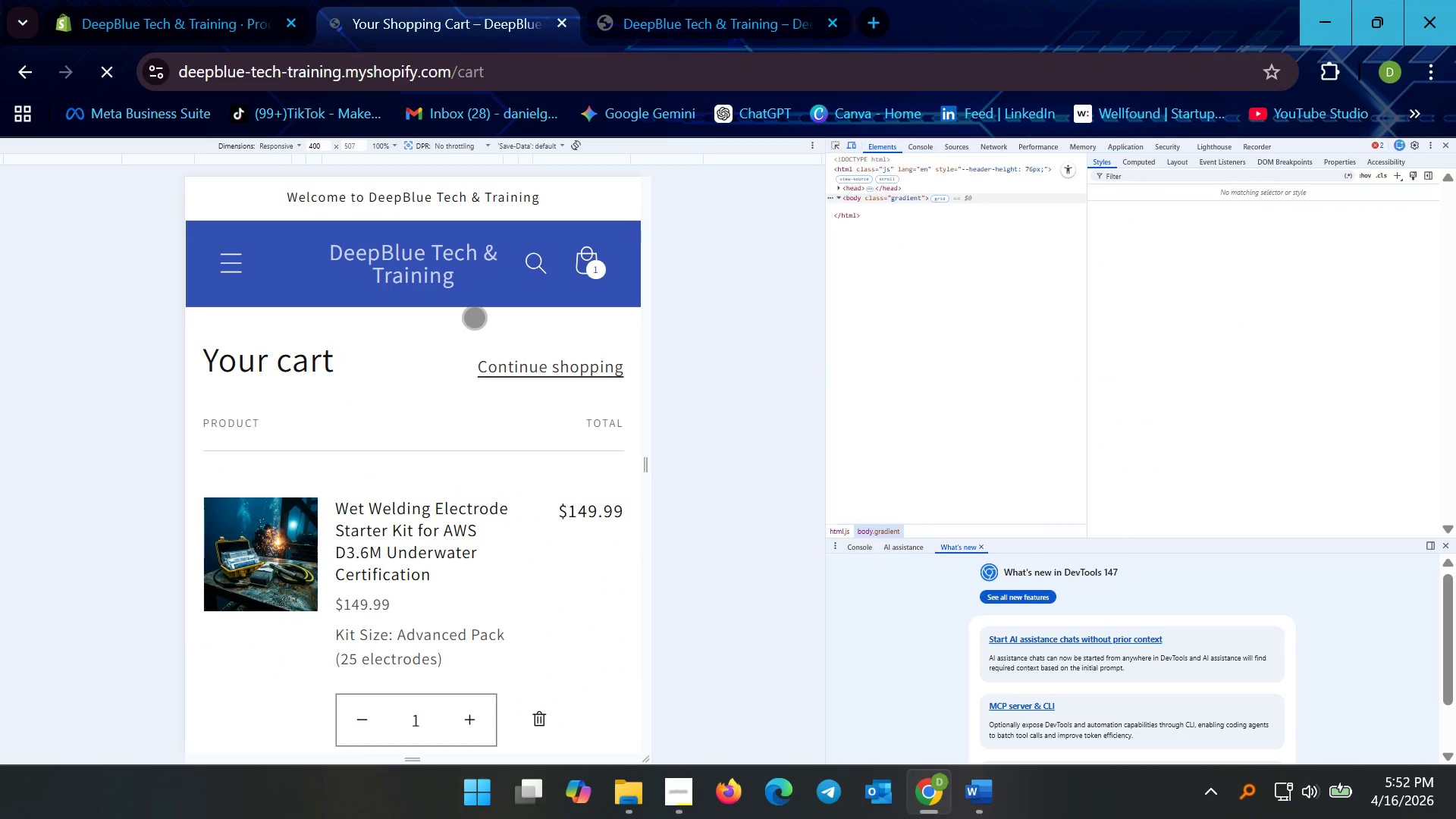 
scroll: coordinate [436, 388], scroll_direction: down, amount: 9.0
 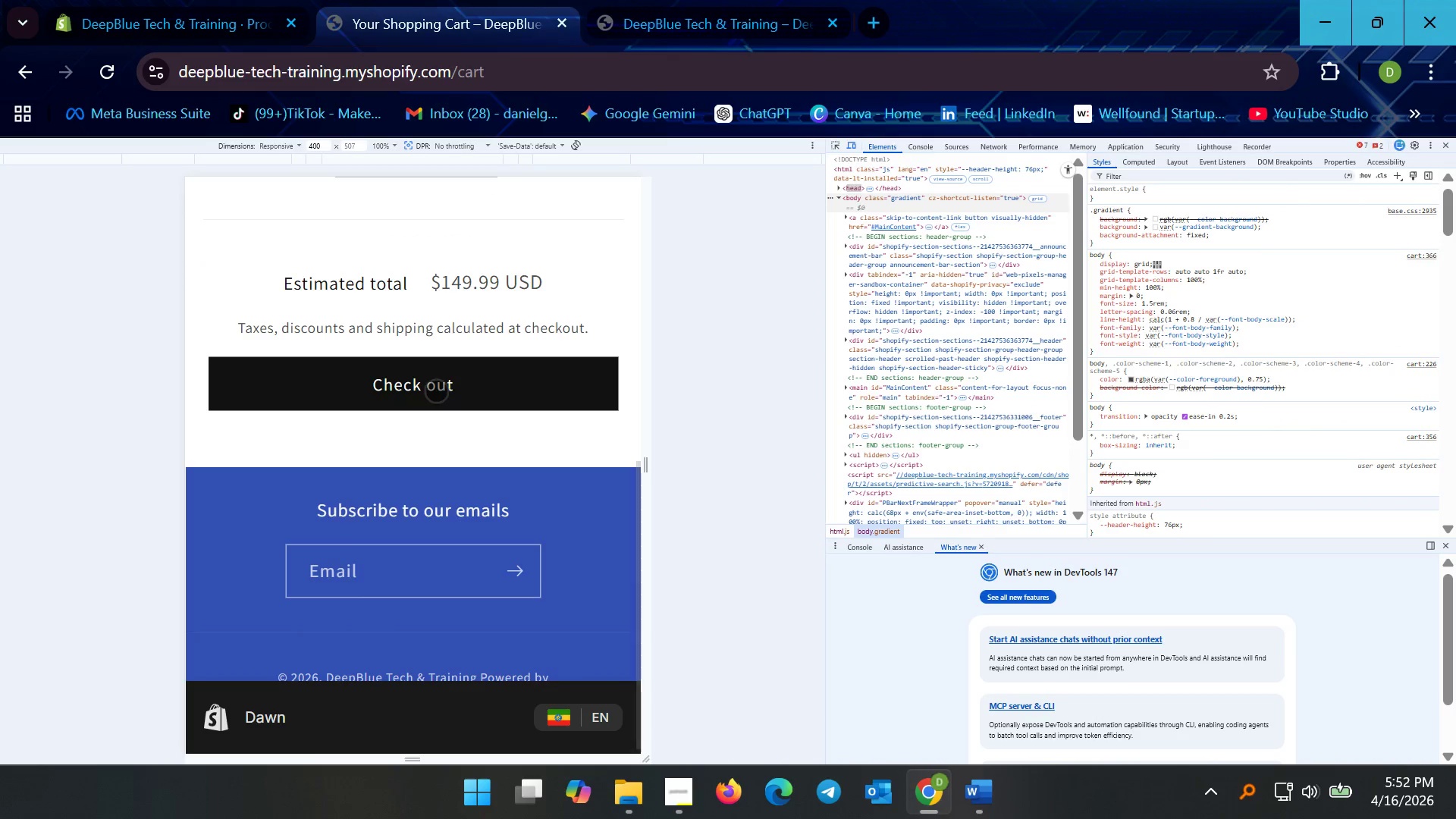 
scroll: coordinate [441, 392], scroll_direction: up, amount: 8.0
 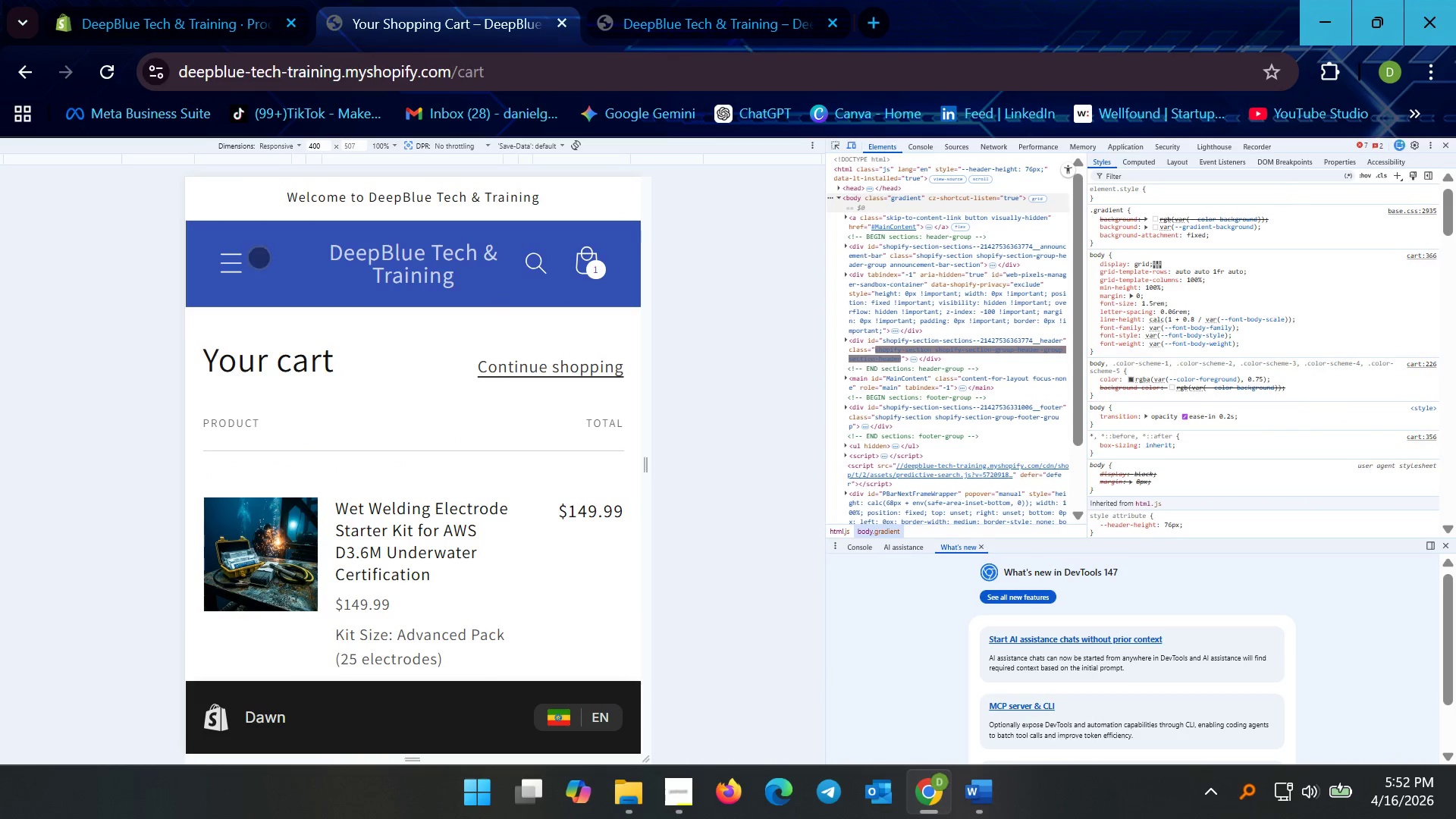 
left_click([240, 261])
 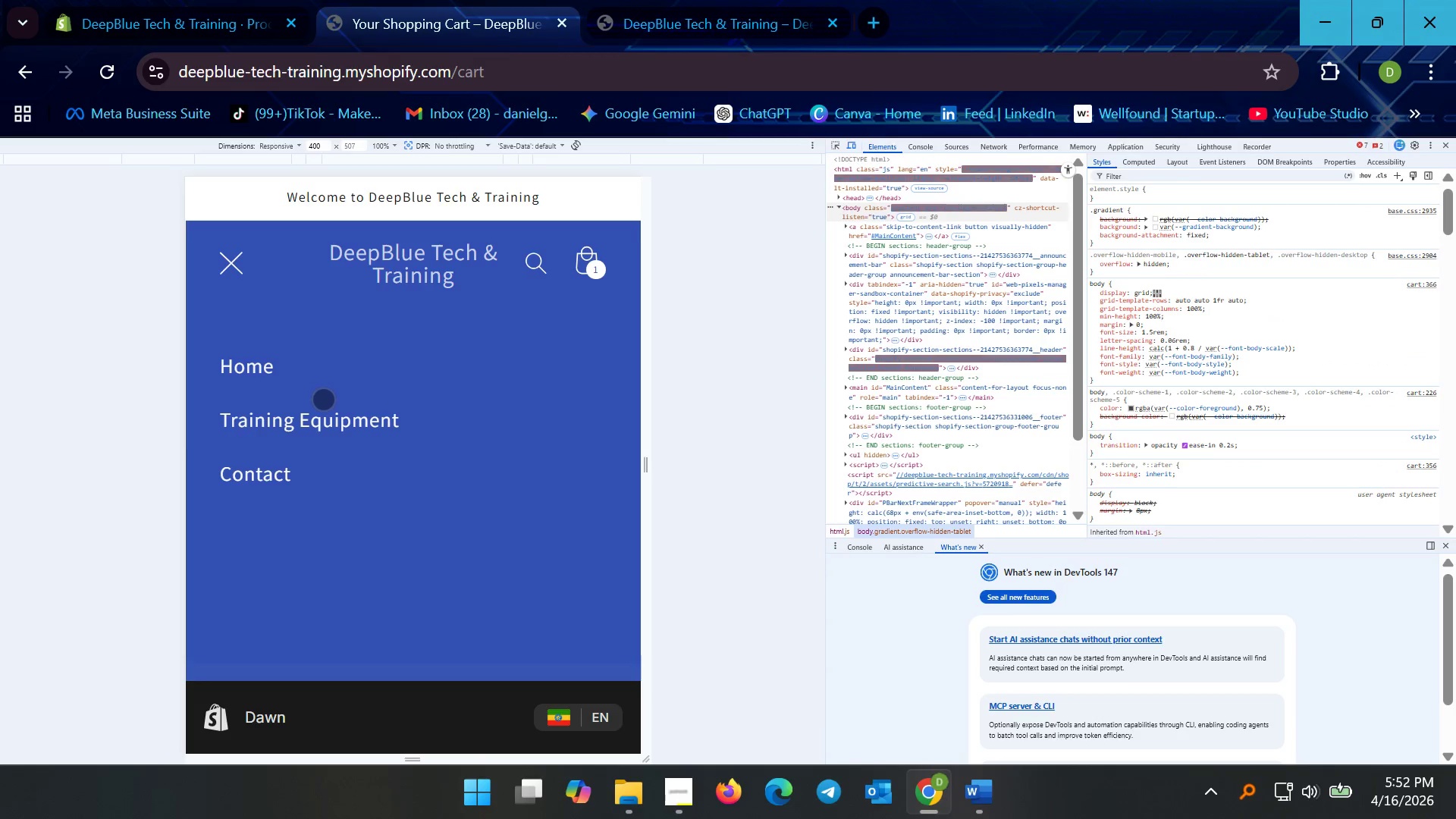 
left_click([327, 425])
 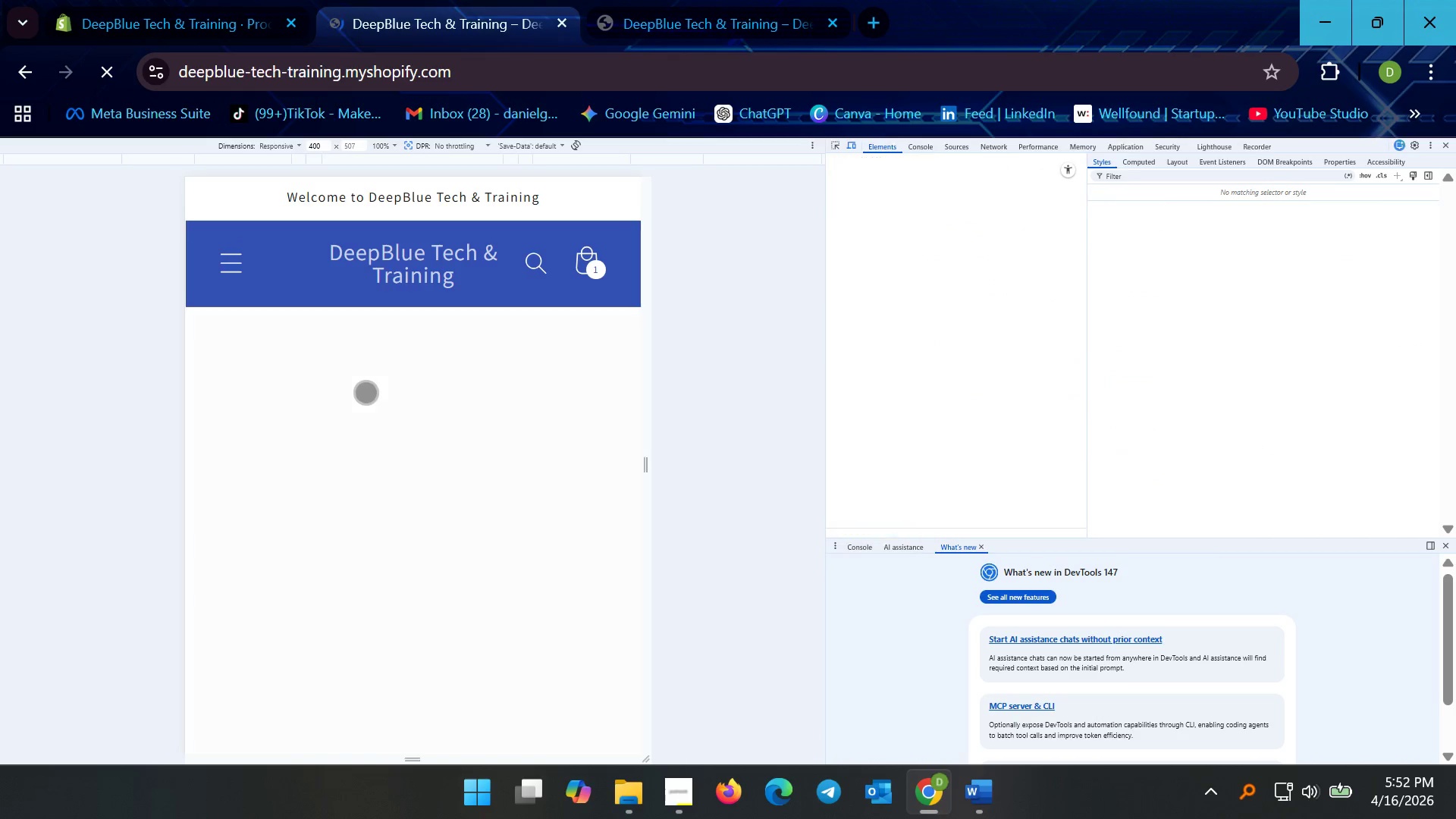 
wait(5.48)
 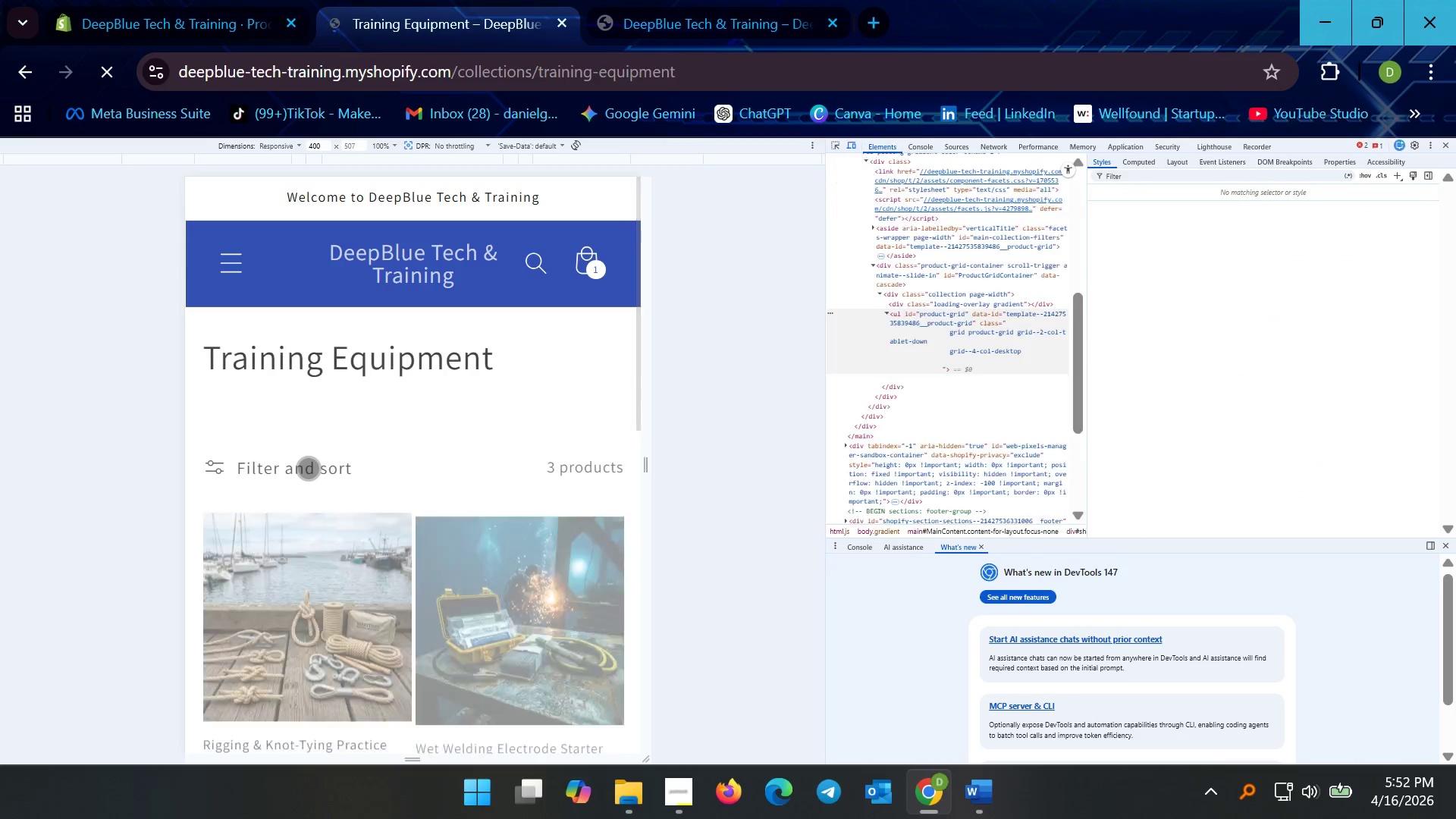 
scroll: coordinate [500, 348], scroll_direction: down, amount: 2.0
 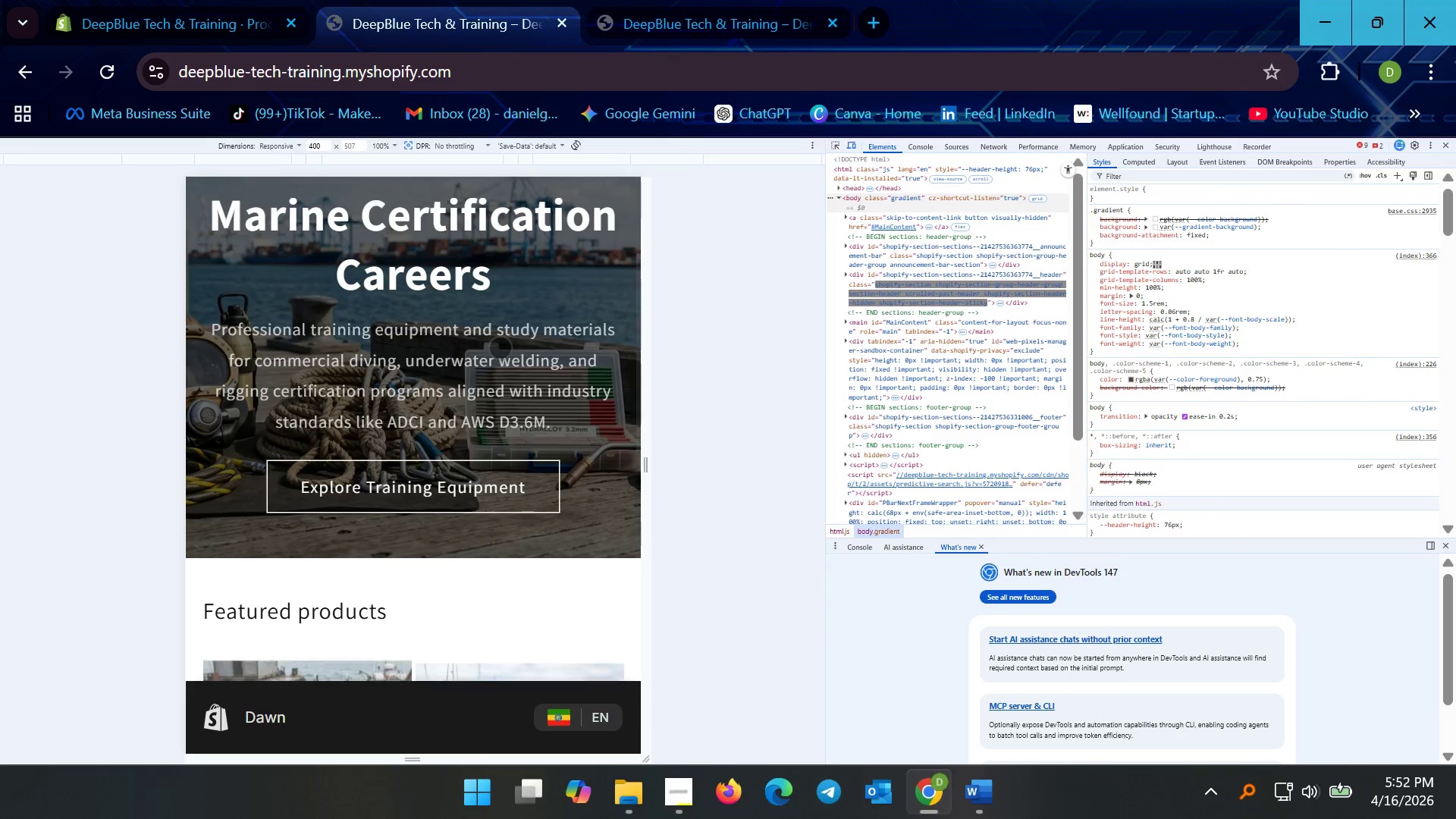 
scroll: coordinate [505, 342], scroll_direction: up, amount: 2.0
 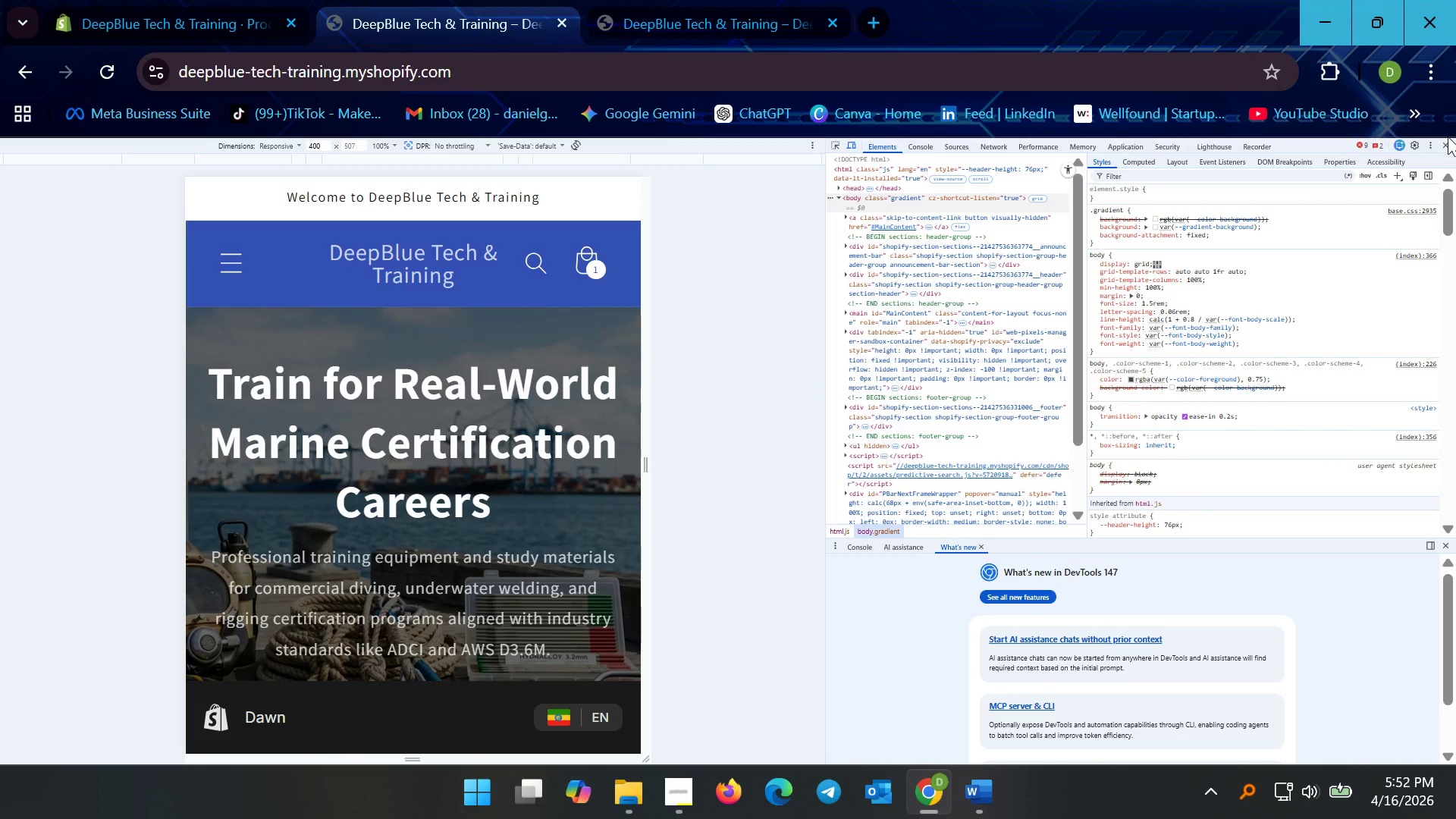 
left_click([1447, 141])
 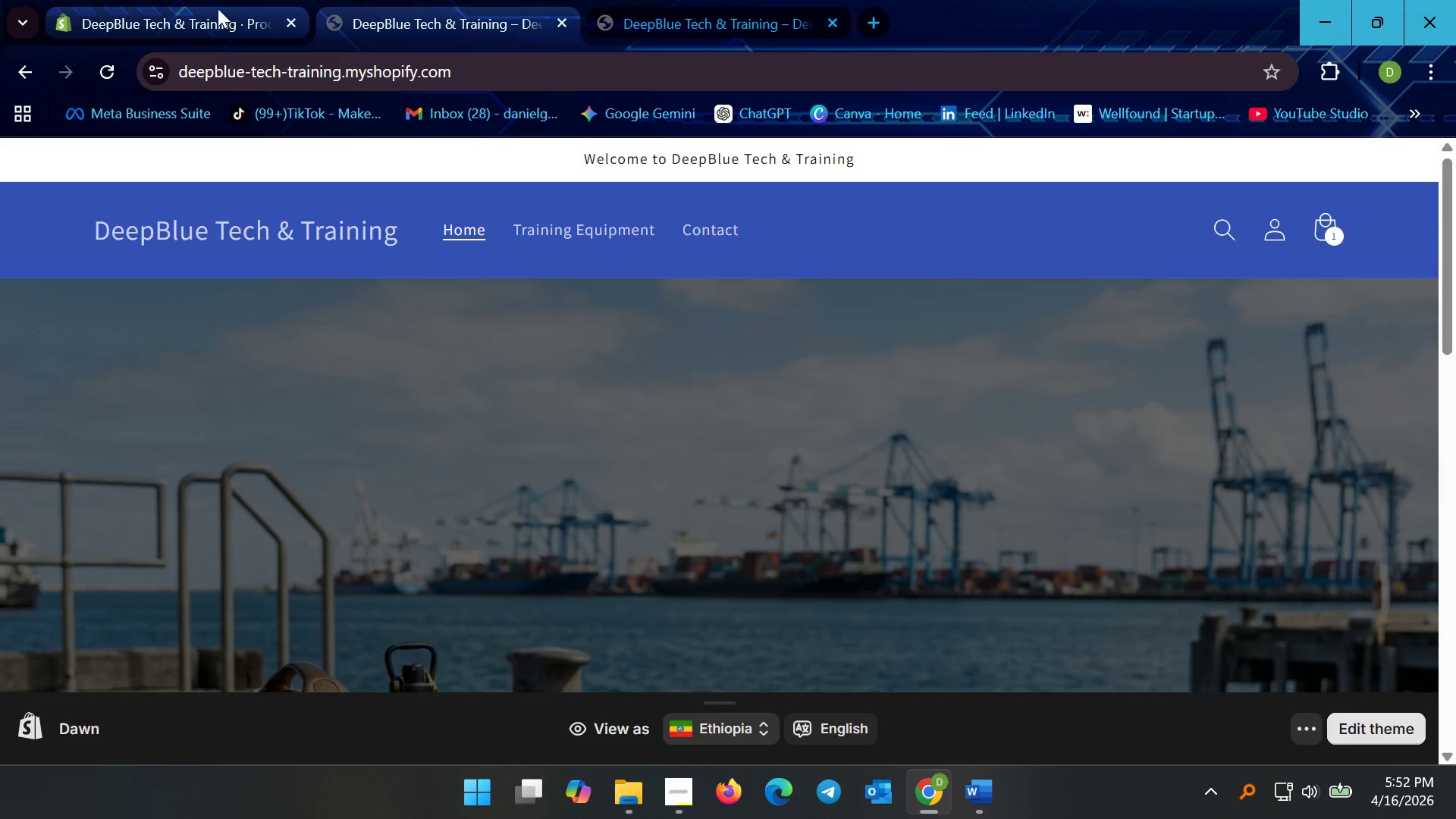 
scroll: coordinate [308, 356], scroll_direction: down, amount: 4.0
 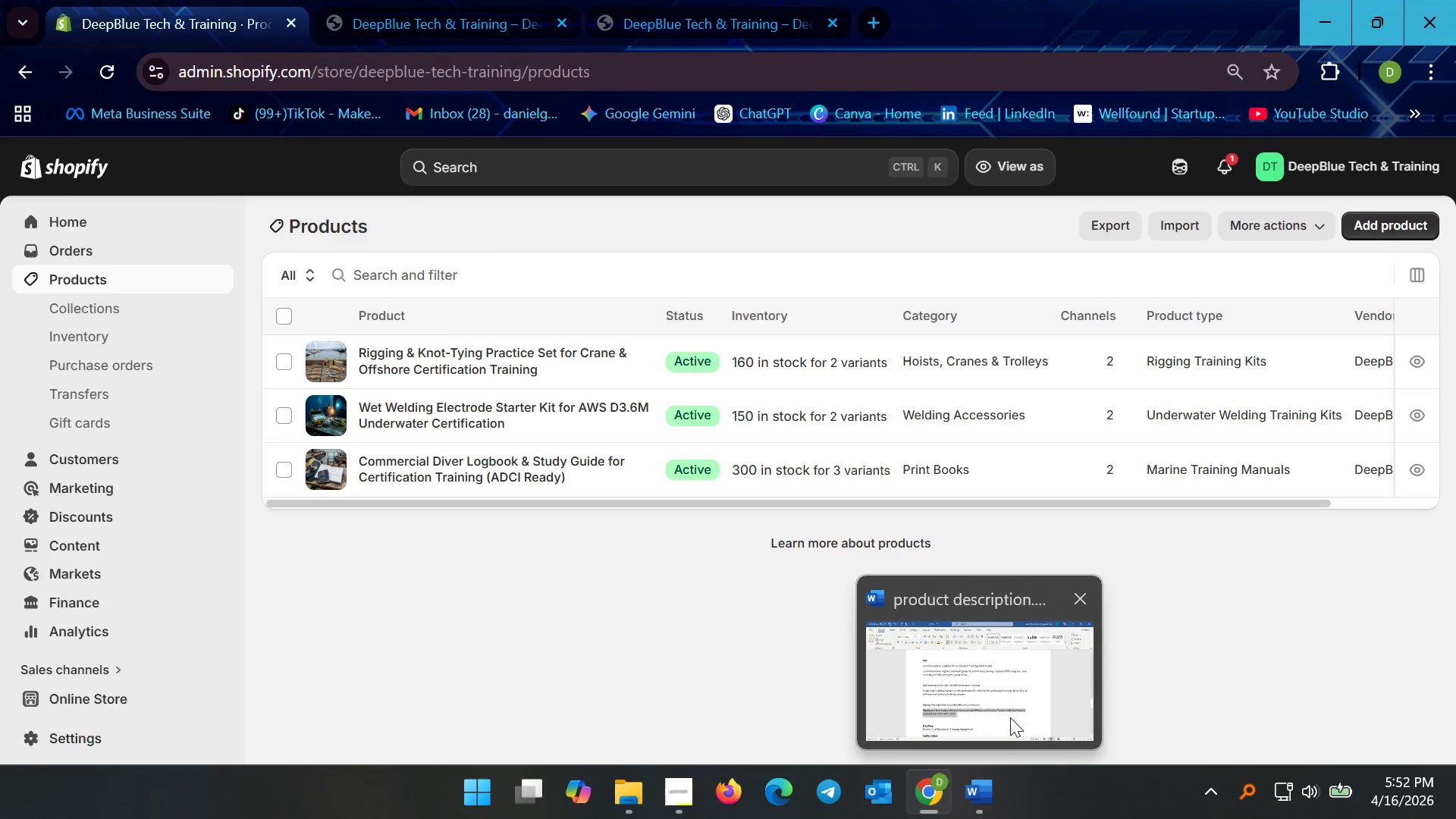 
wait(5.97)
 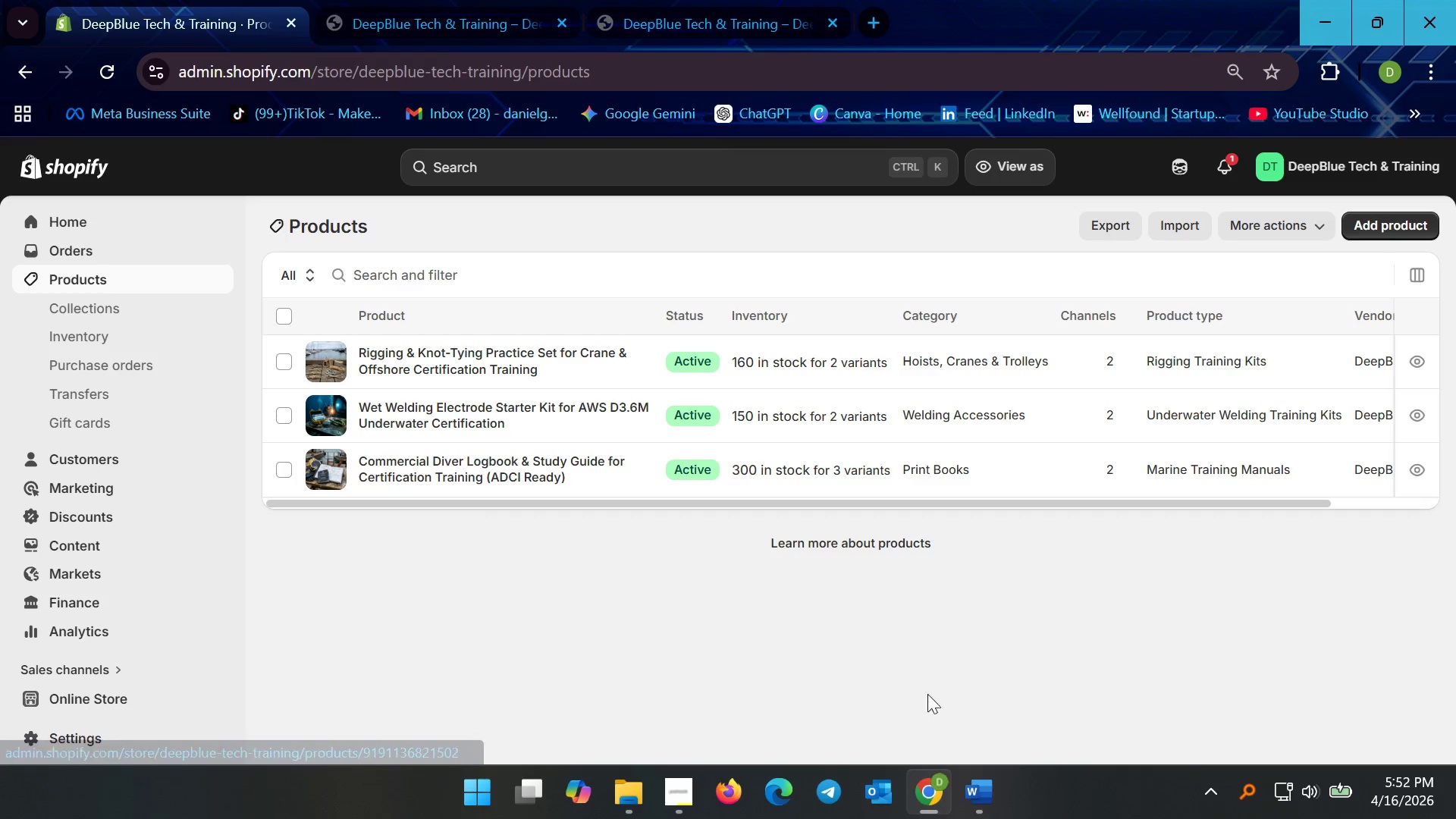 
left_click([974, 789])
 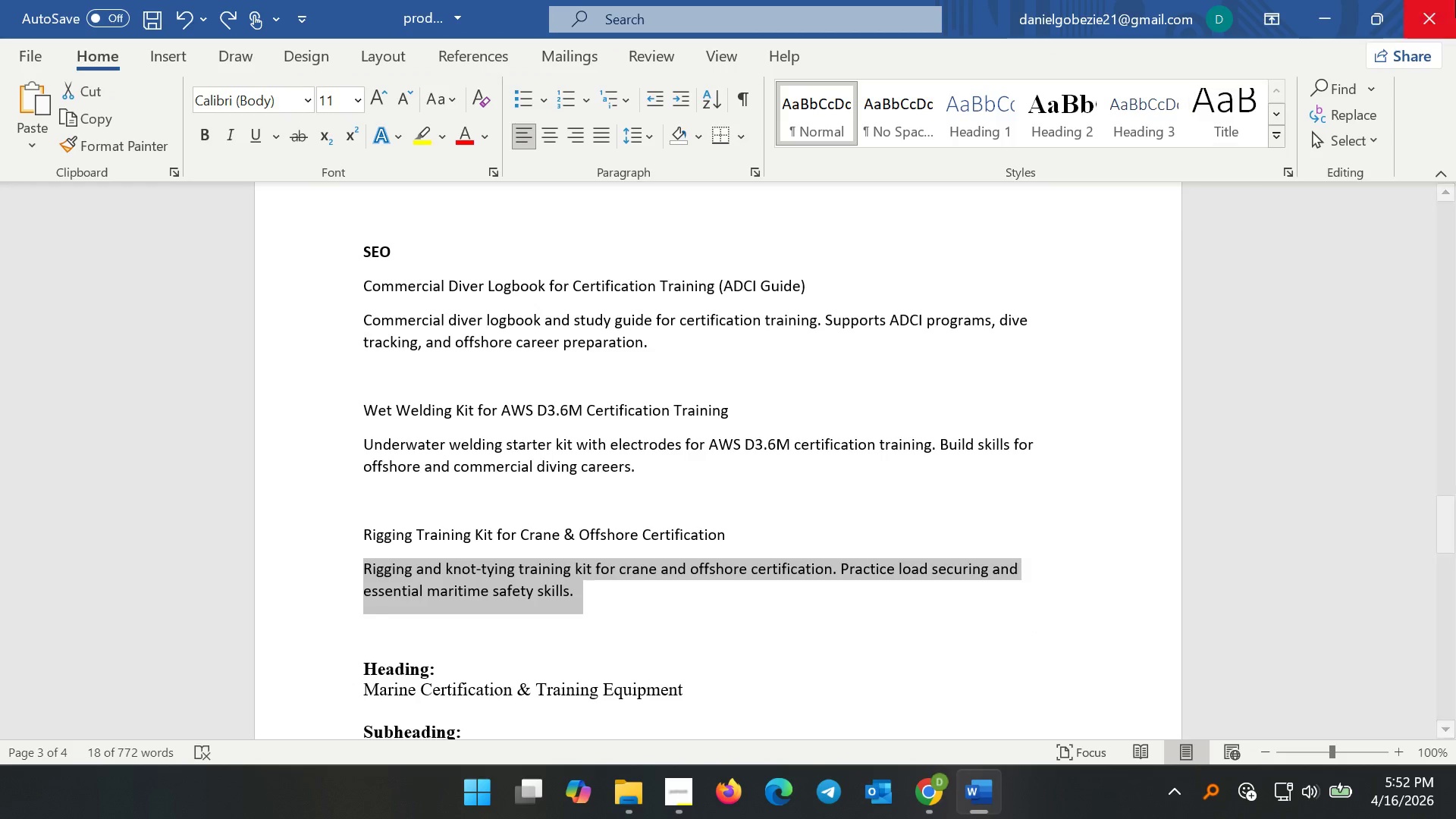 
left_click([1455, 0])
 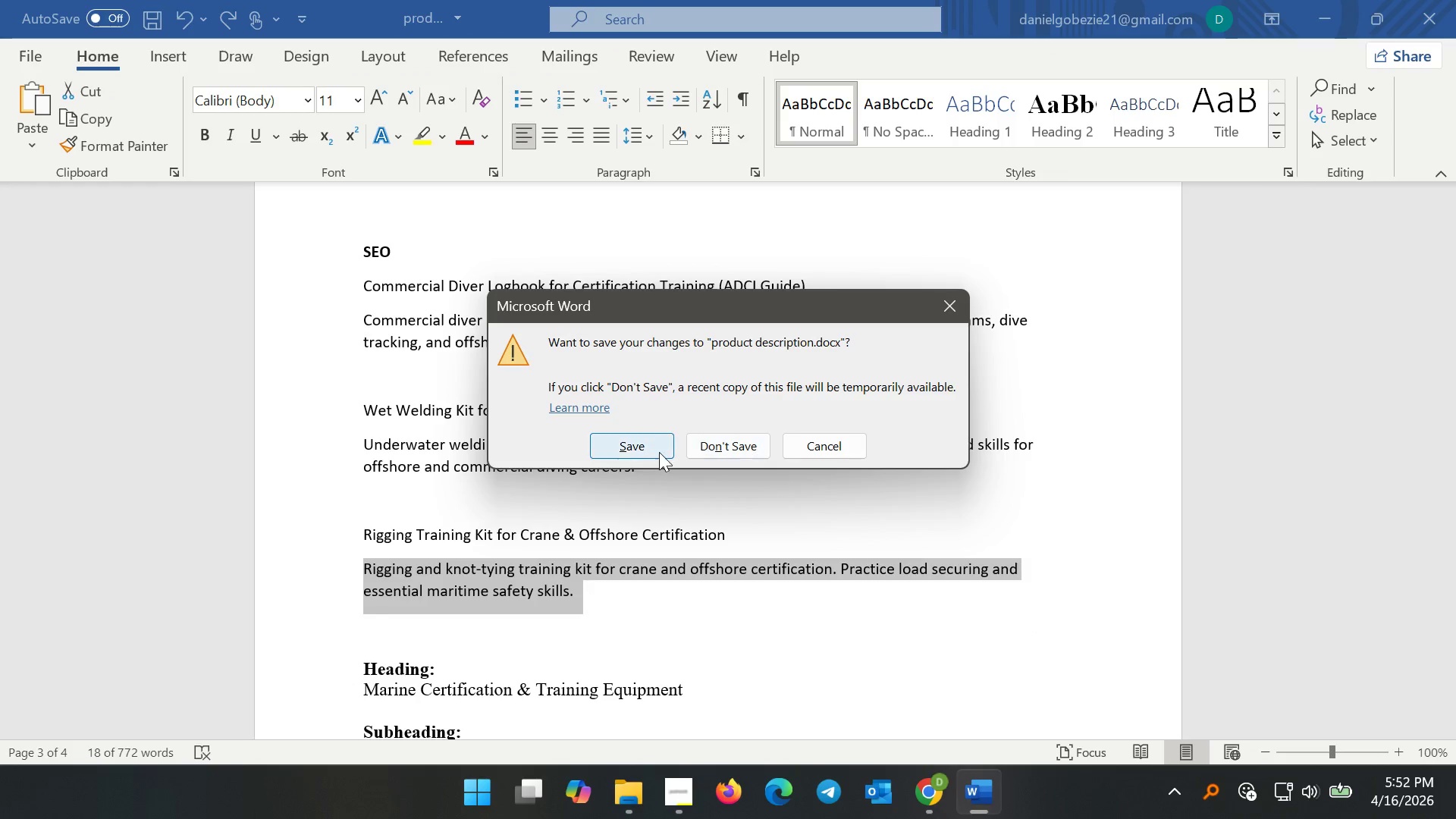 
left_click([650, 446])